 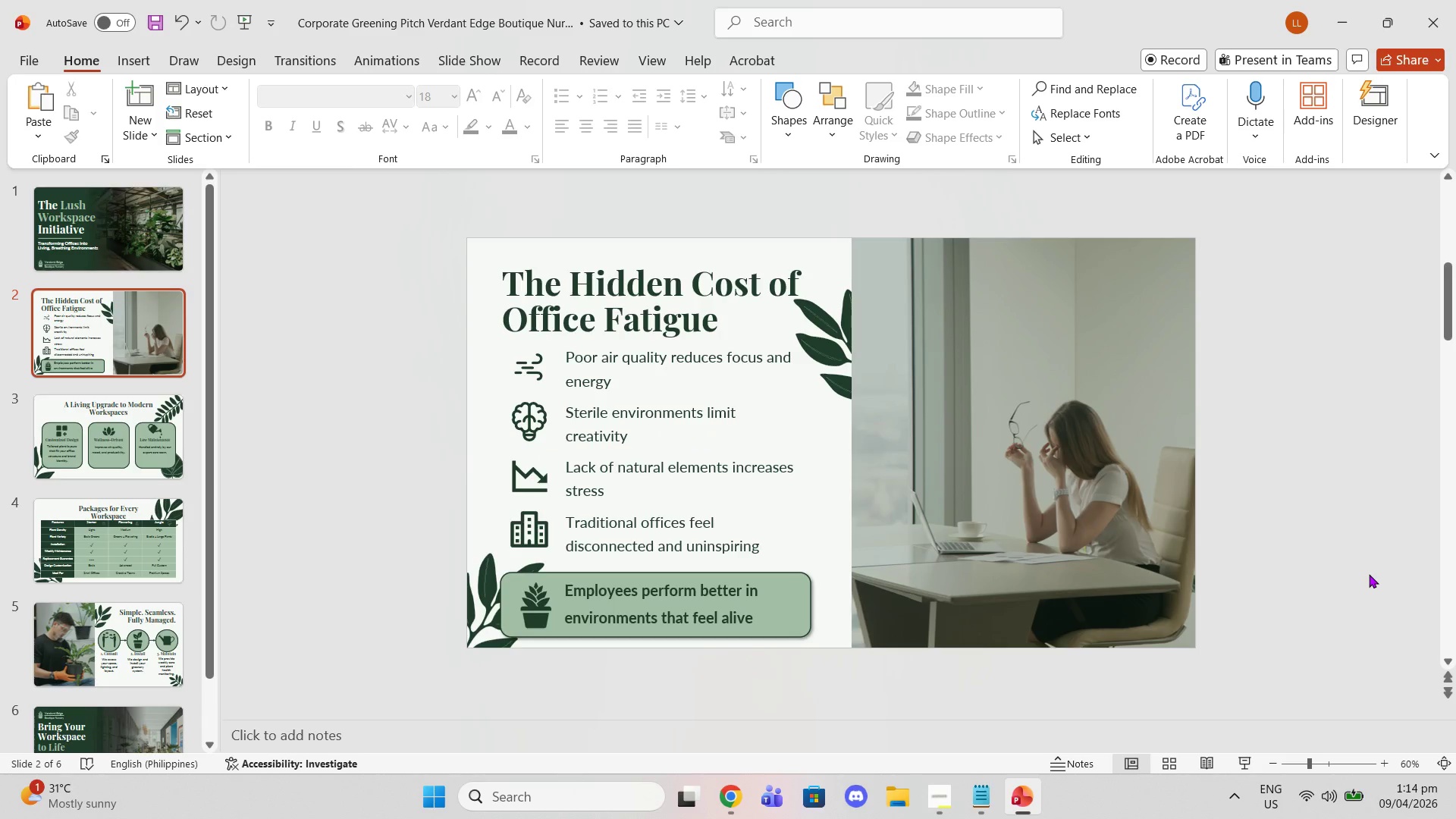 
scroll: coordinate [1369, 574], scroll_direction: down, amount: 5.0
 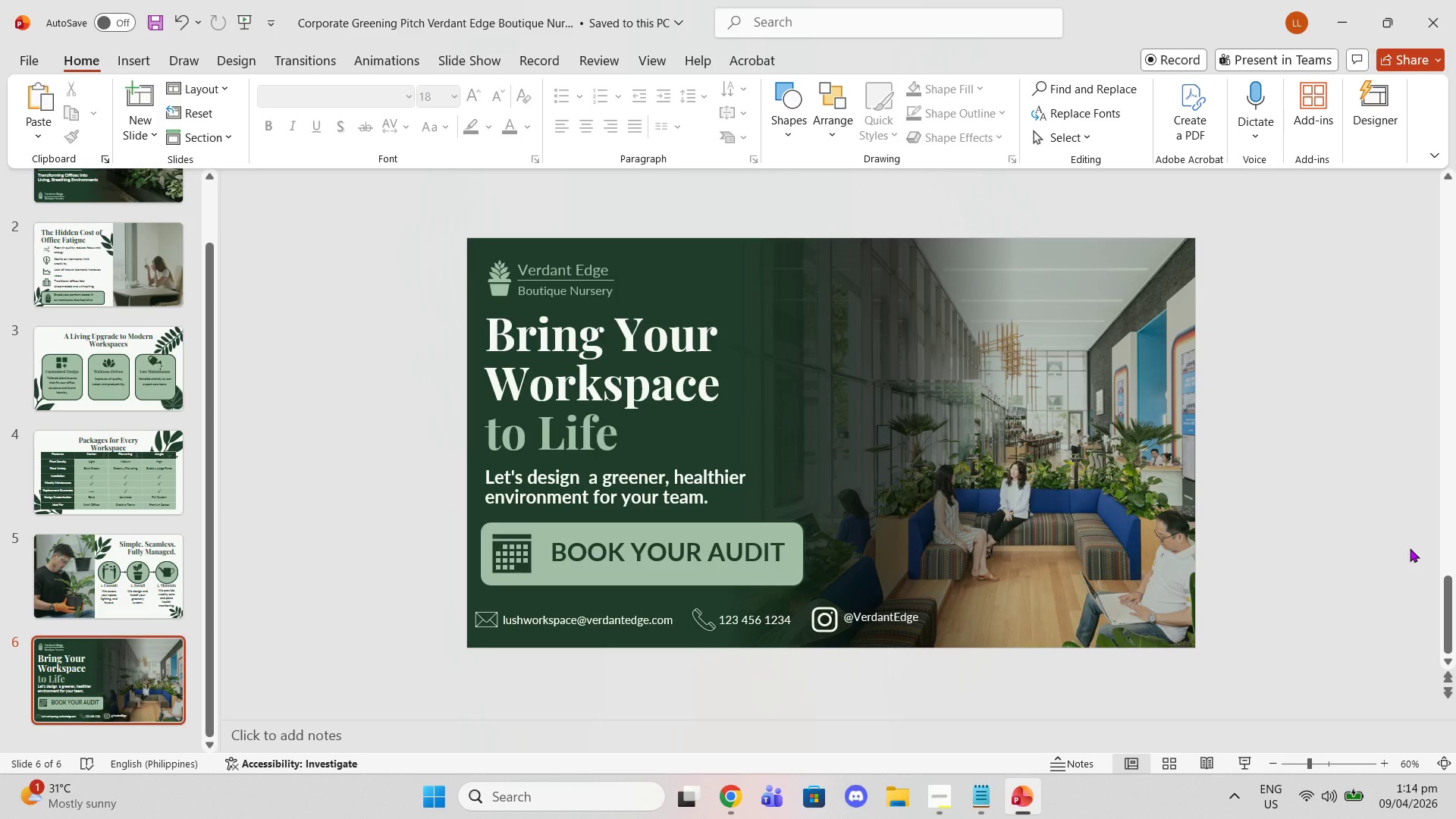 
scroll: coordinate [1414, 550], scroll_direction: none, amount: 0.0
 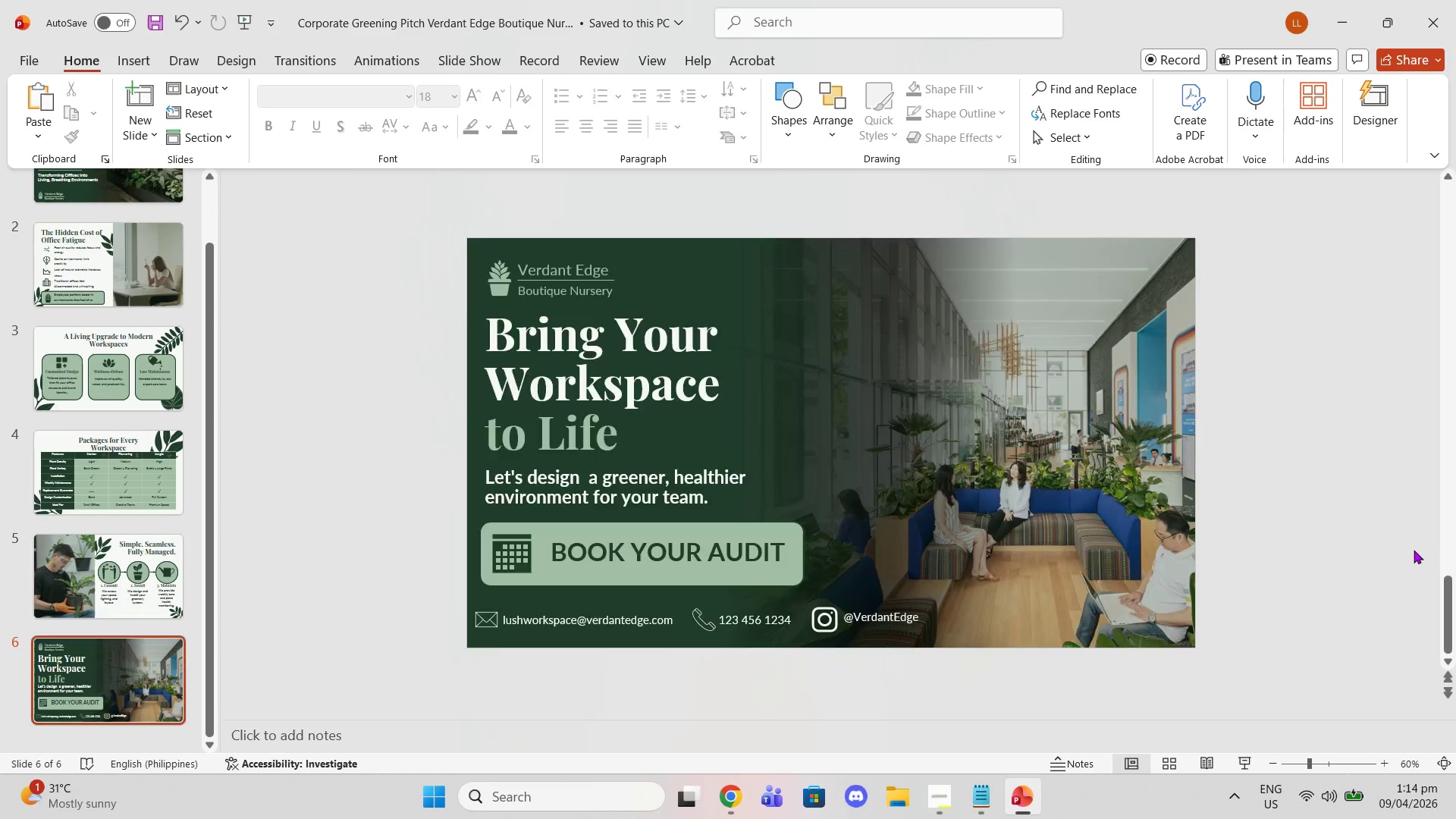 
scroll: coordinate [1414, 550], scroll_direction: up, amount: 2.0
 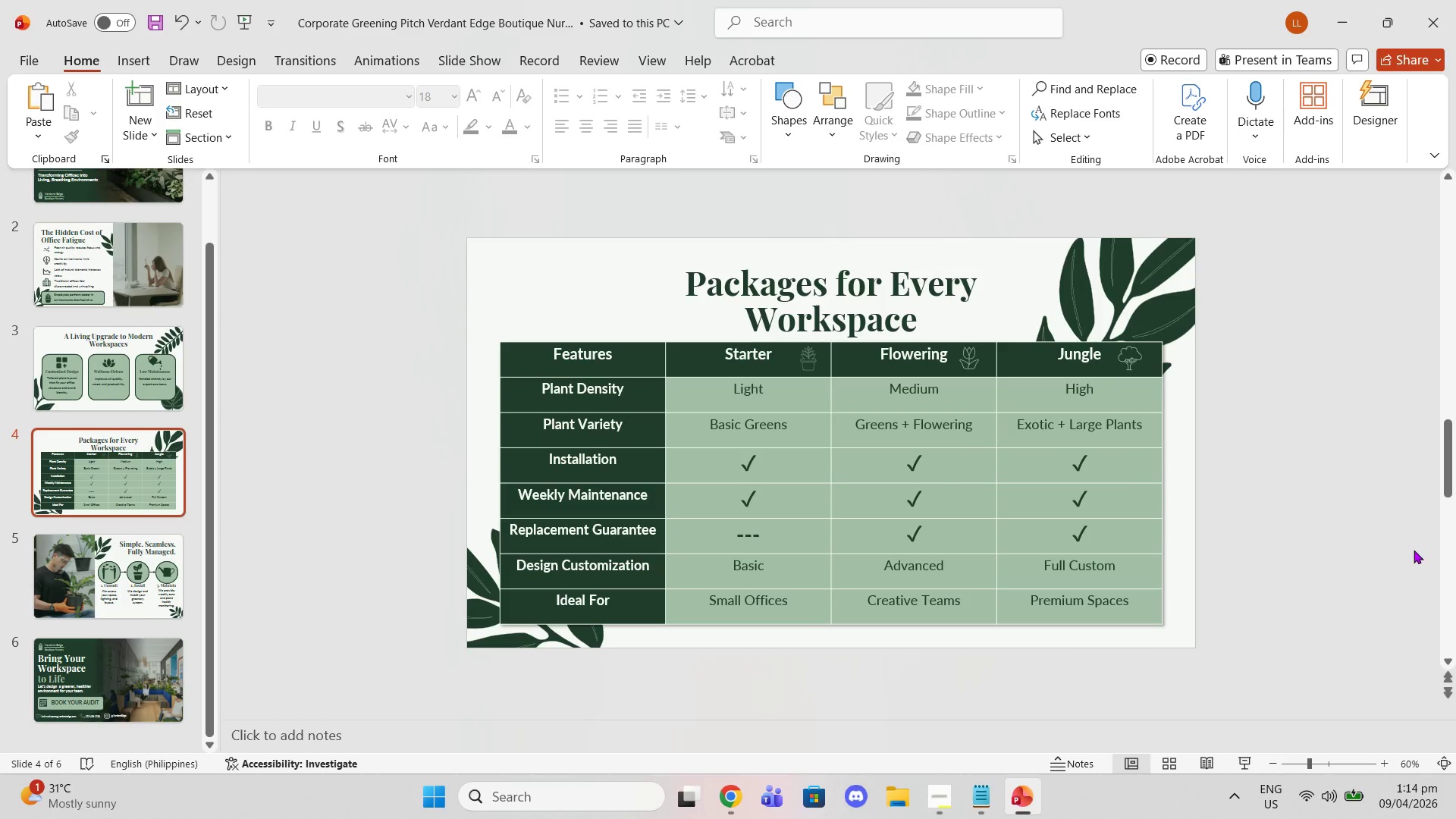 
scroll: coordinate [1414, 549], scroll_direction: down, amount: 2.0
 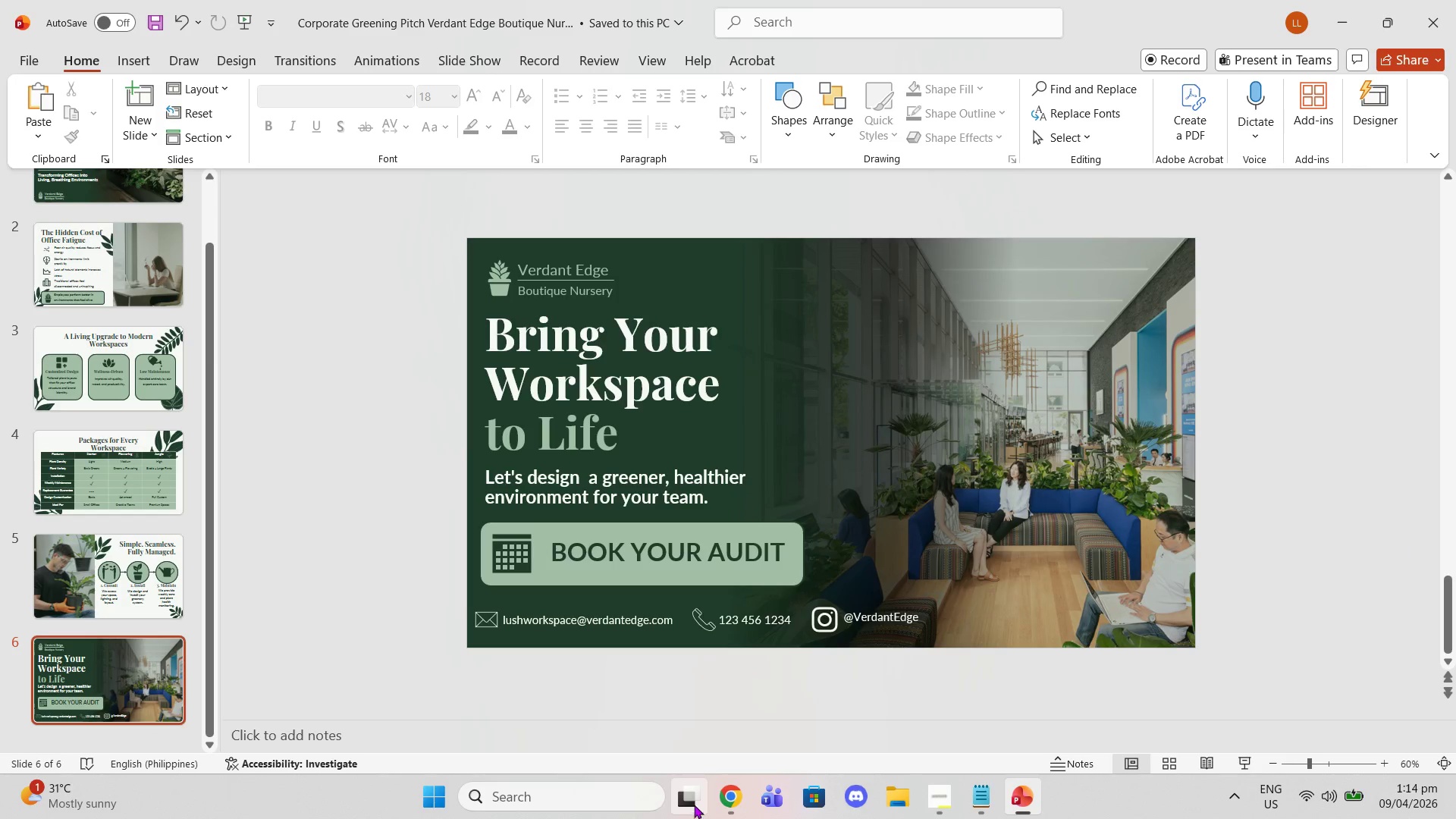 
left_click([720, 798])
 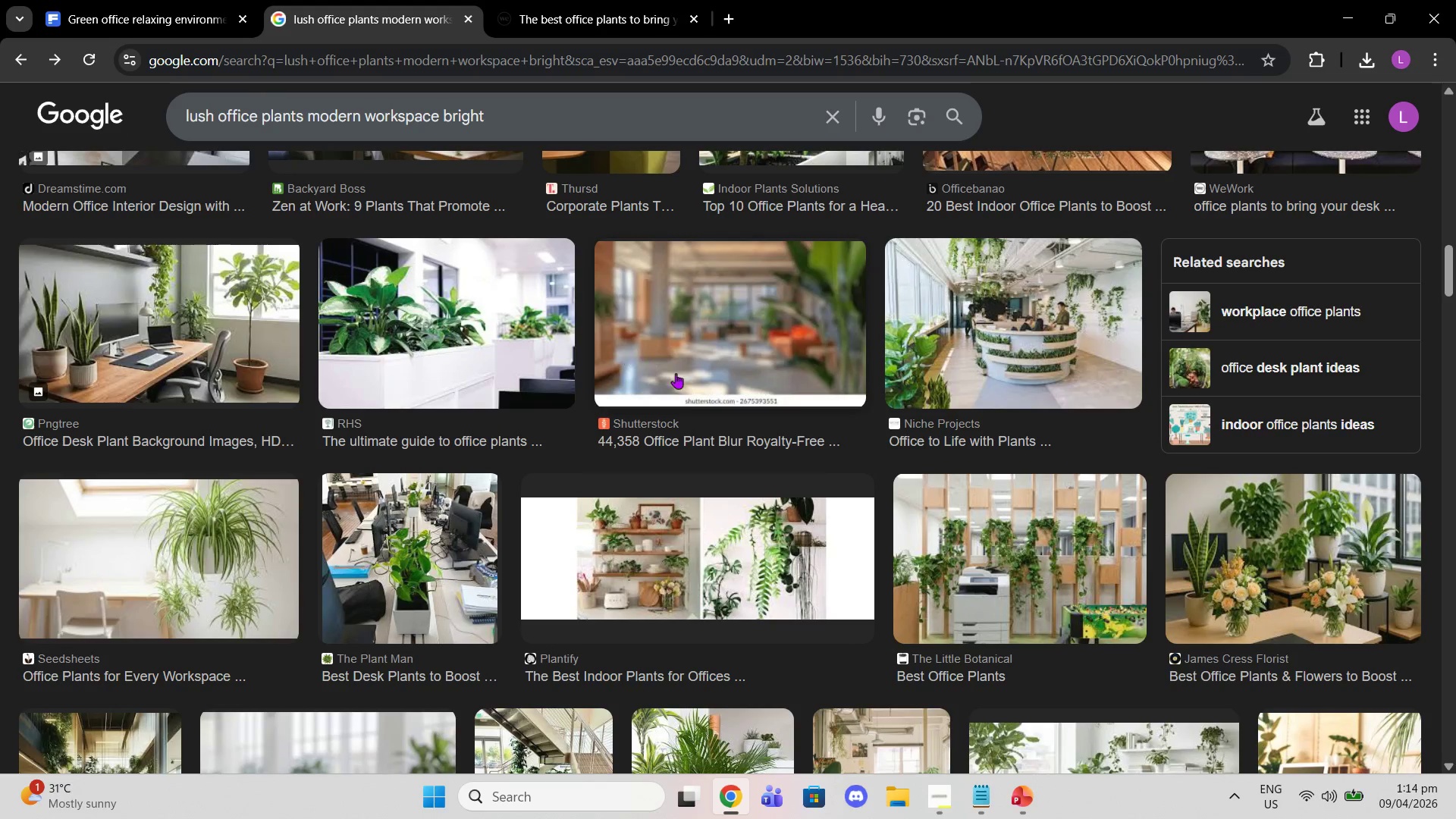 
scroll: coordinate [661, 322], scroll_direction: down, amount: 9.0
 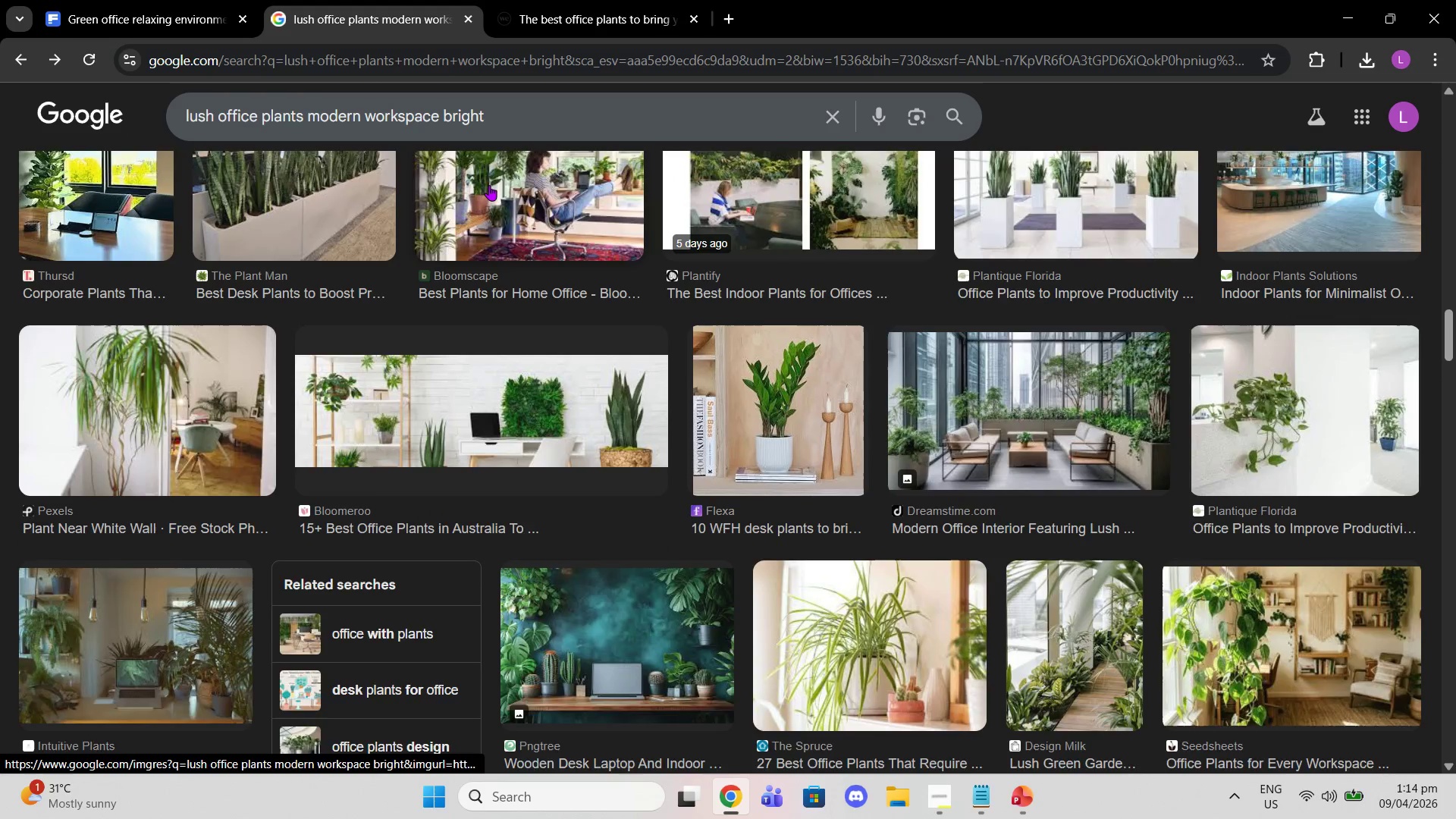 
scroll: coordinate [491, 213], scroll_direction: up, amount: 4.0
 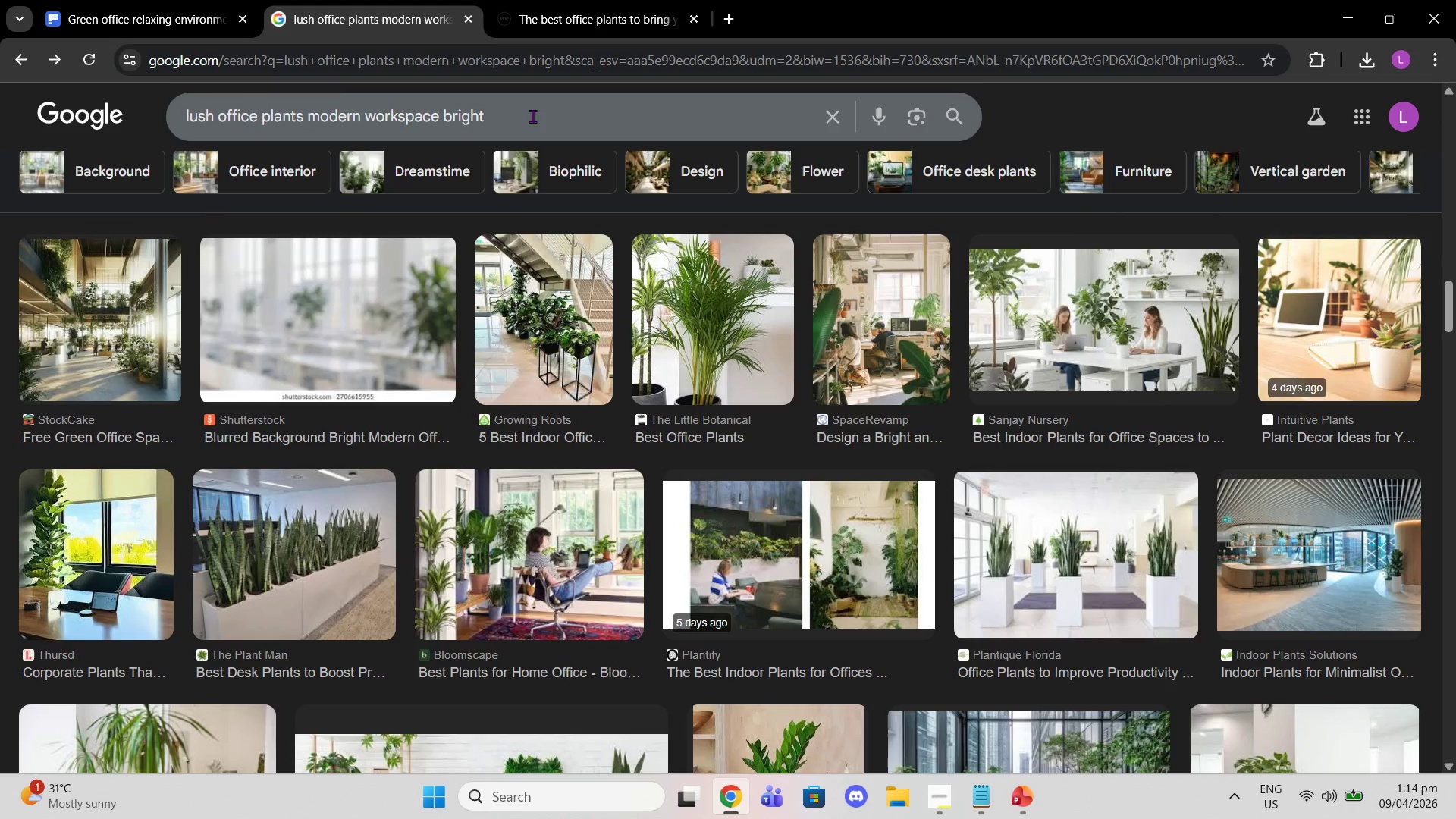 
left_click_drag(start_coordinate=[532, 116], to_coordinate=[69, 71])
 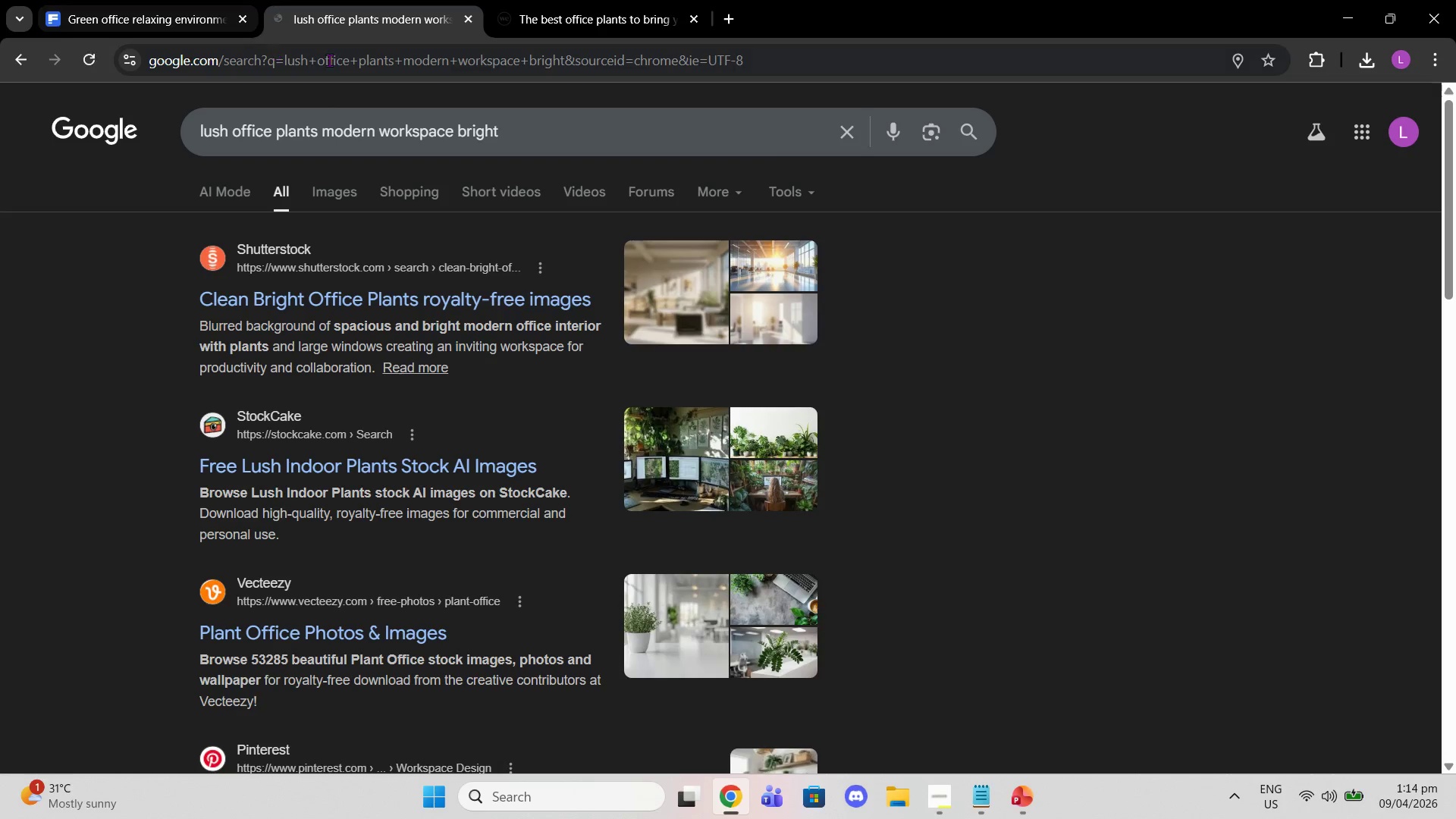 
left_click_drag(start_coordinate=[533, 132], to_coordinate=[38, 94])
 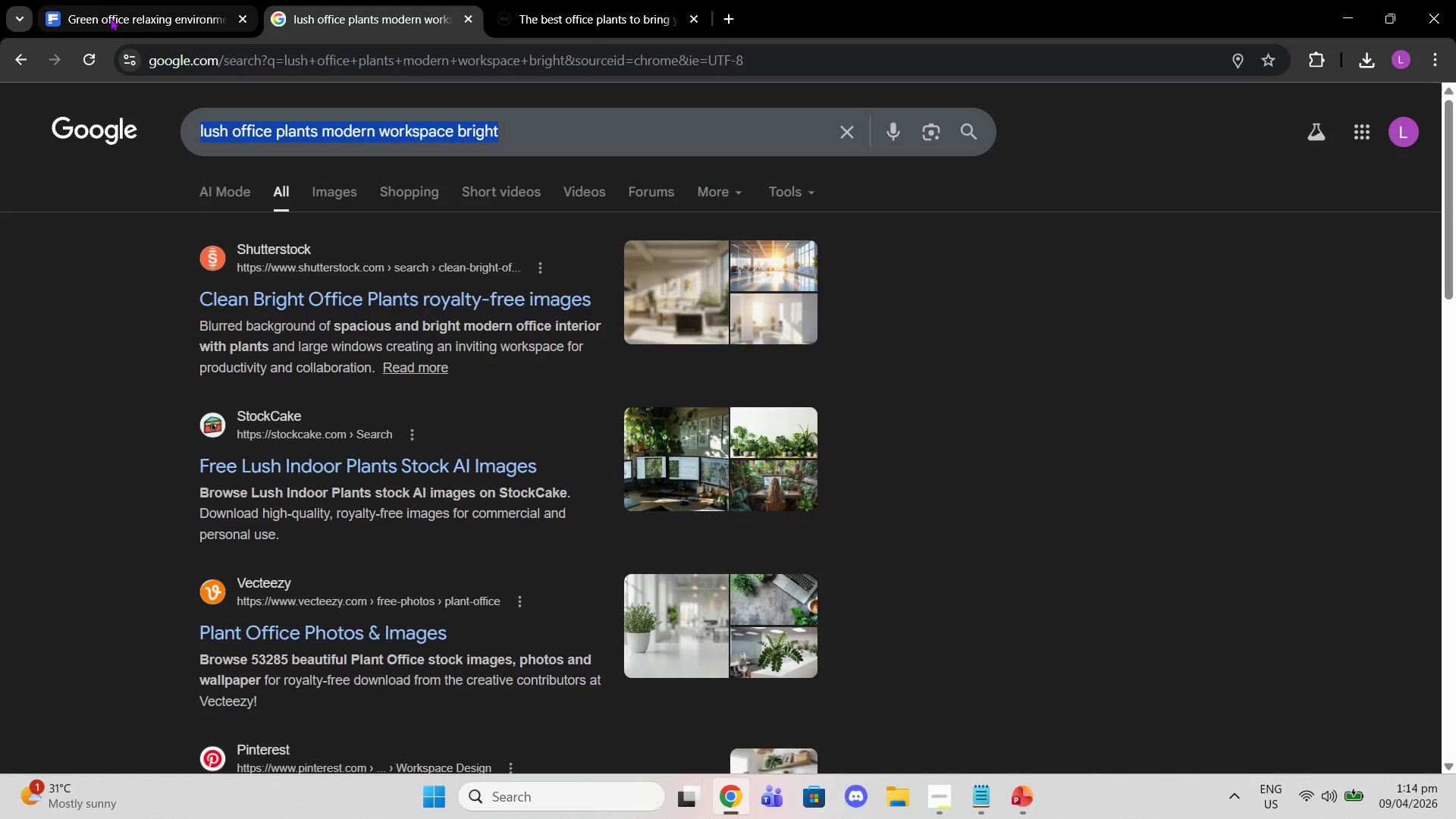 
left_click([110, 17])
 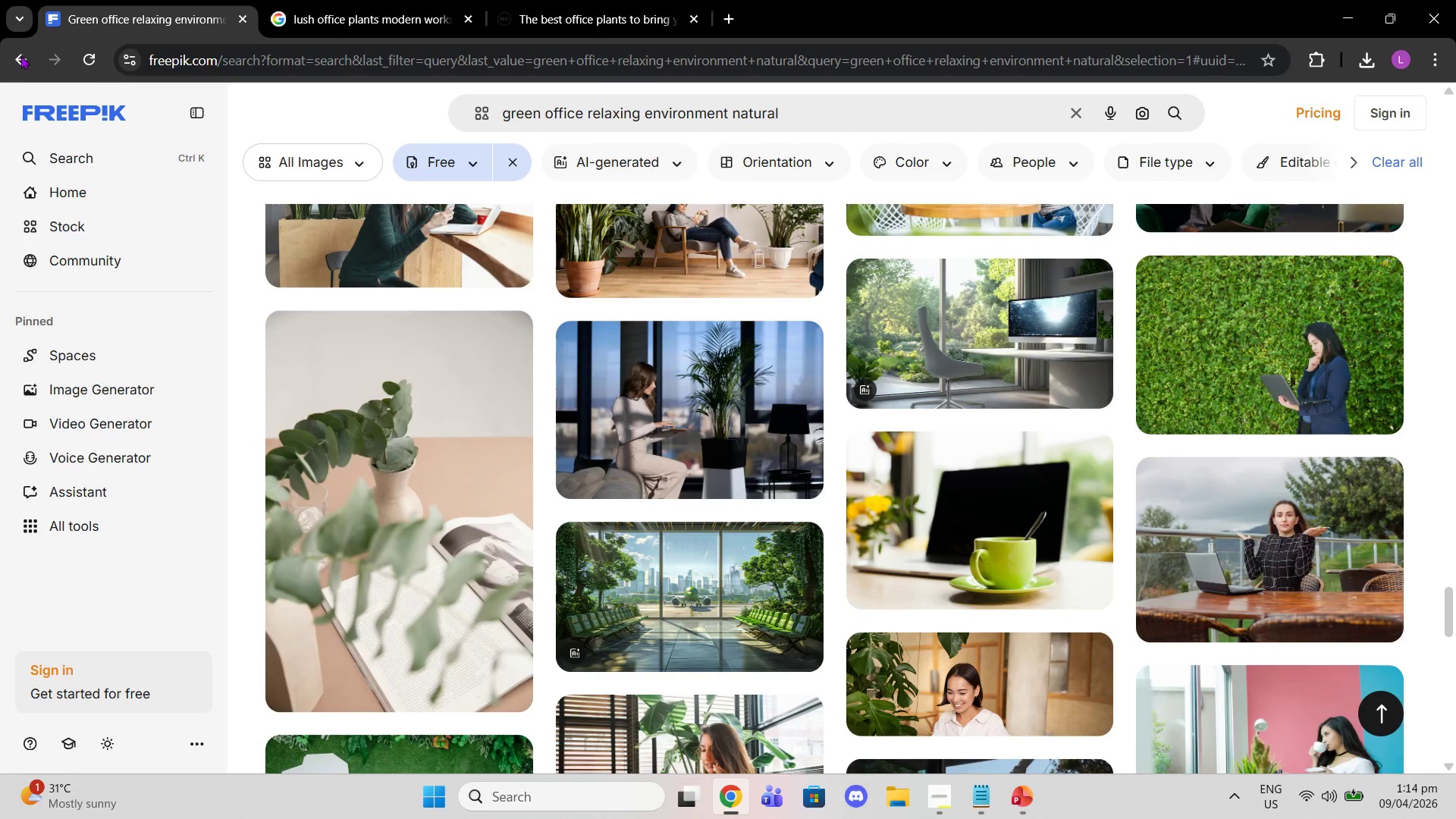 
left_click([9, 55])
 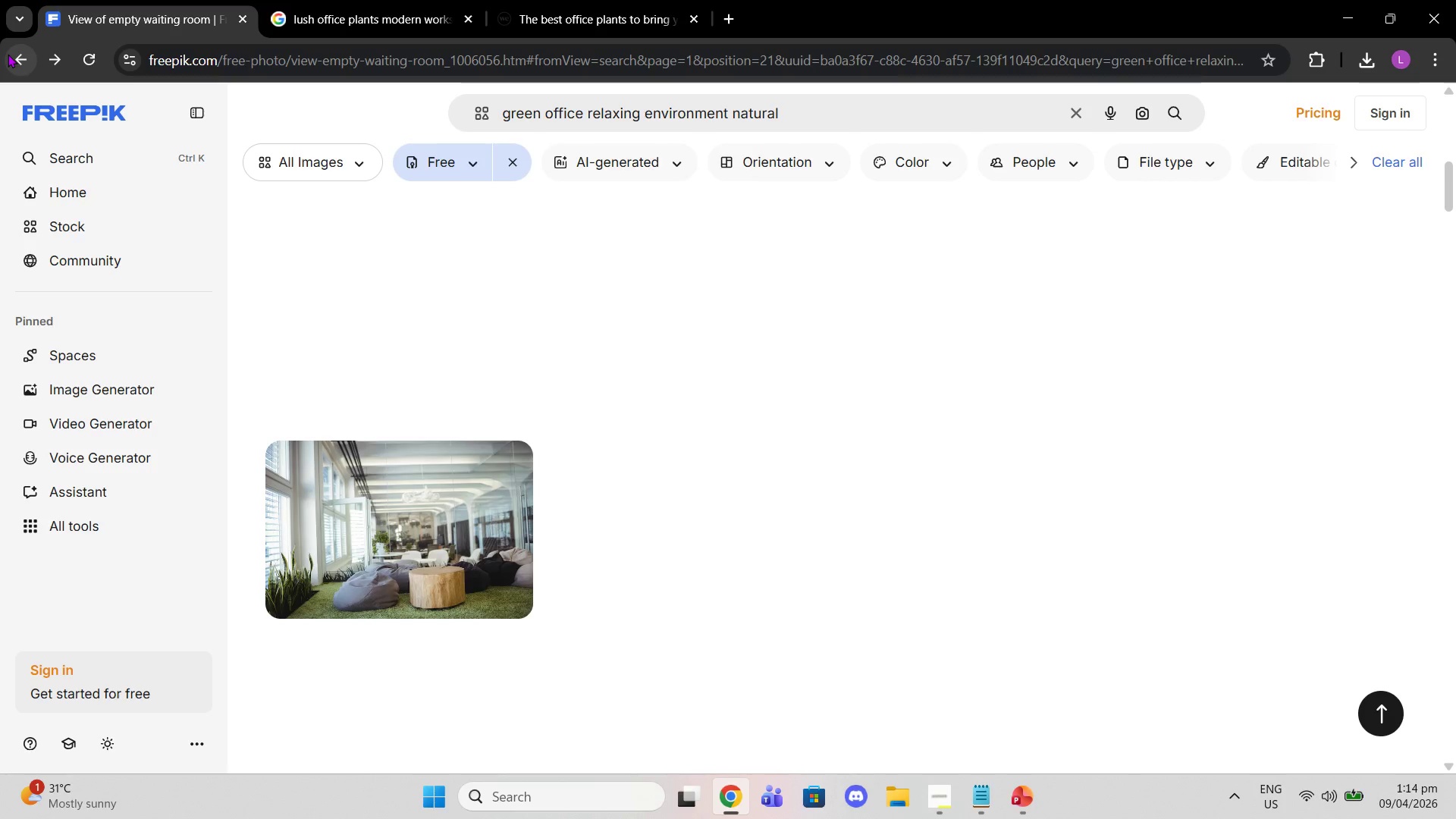 
left_click([8, 54])
 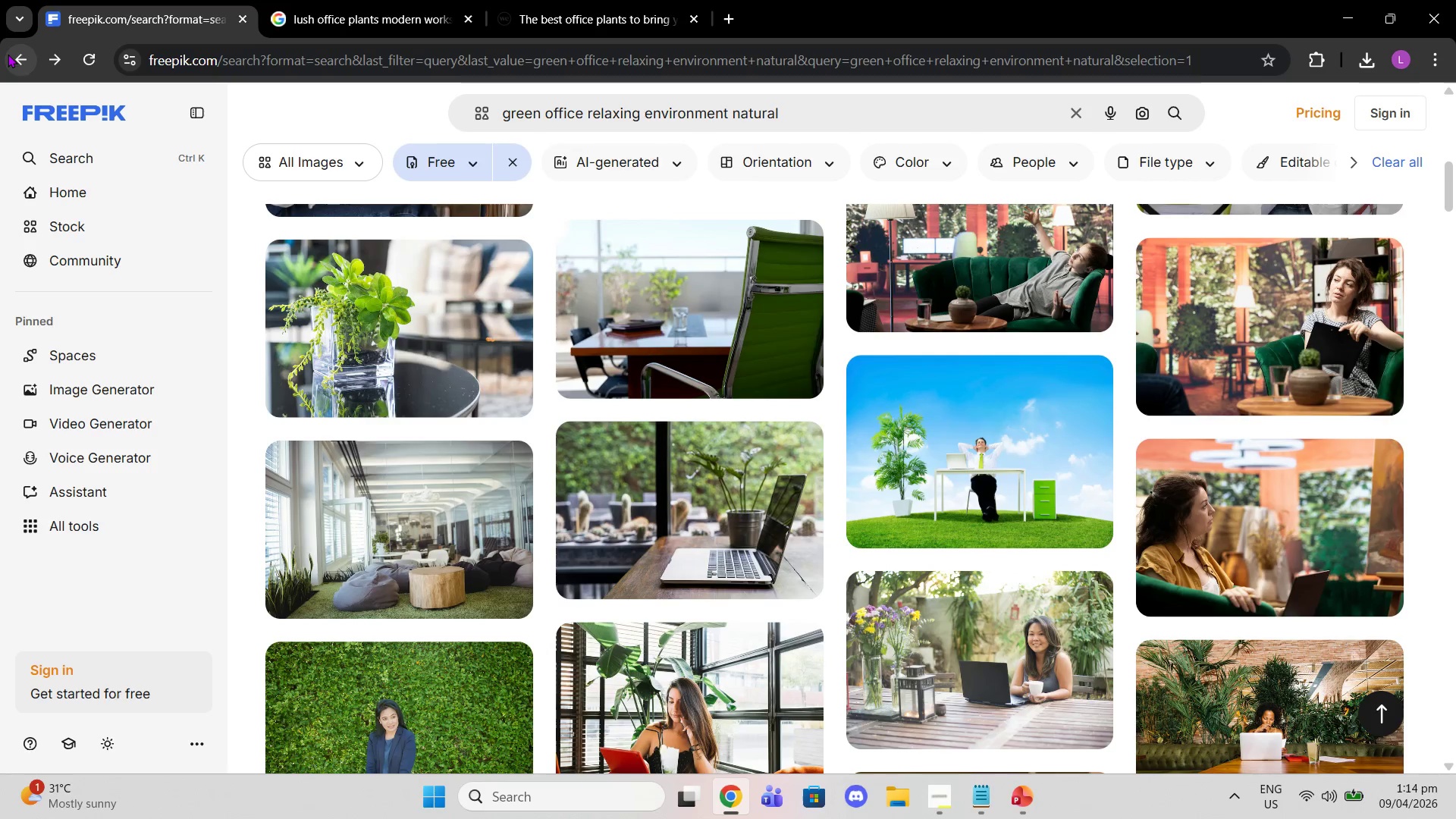 
left_click([8, 54])
 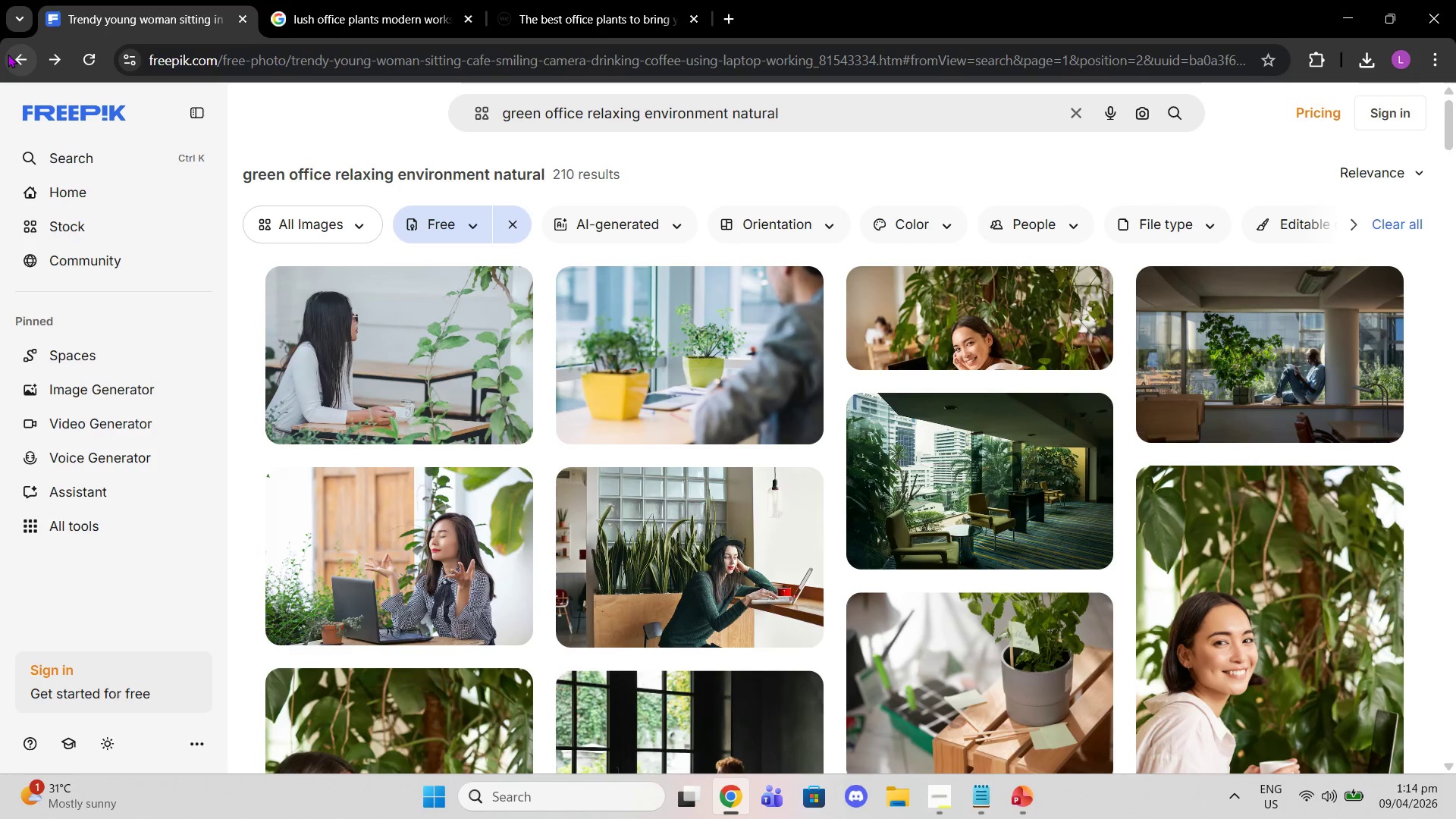 
left_click([8, 54])
 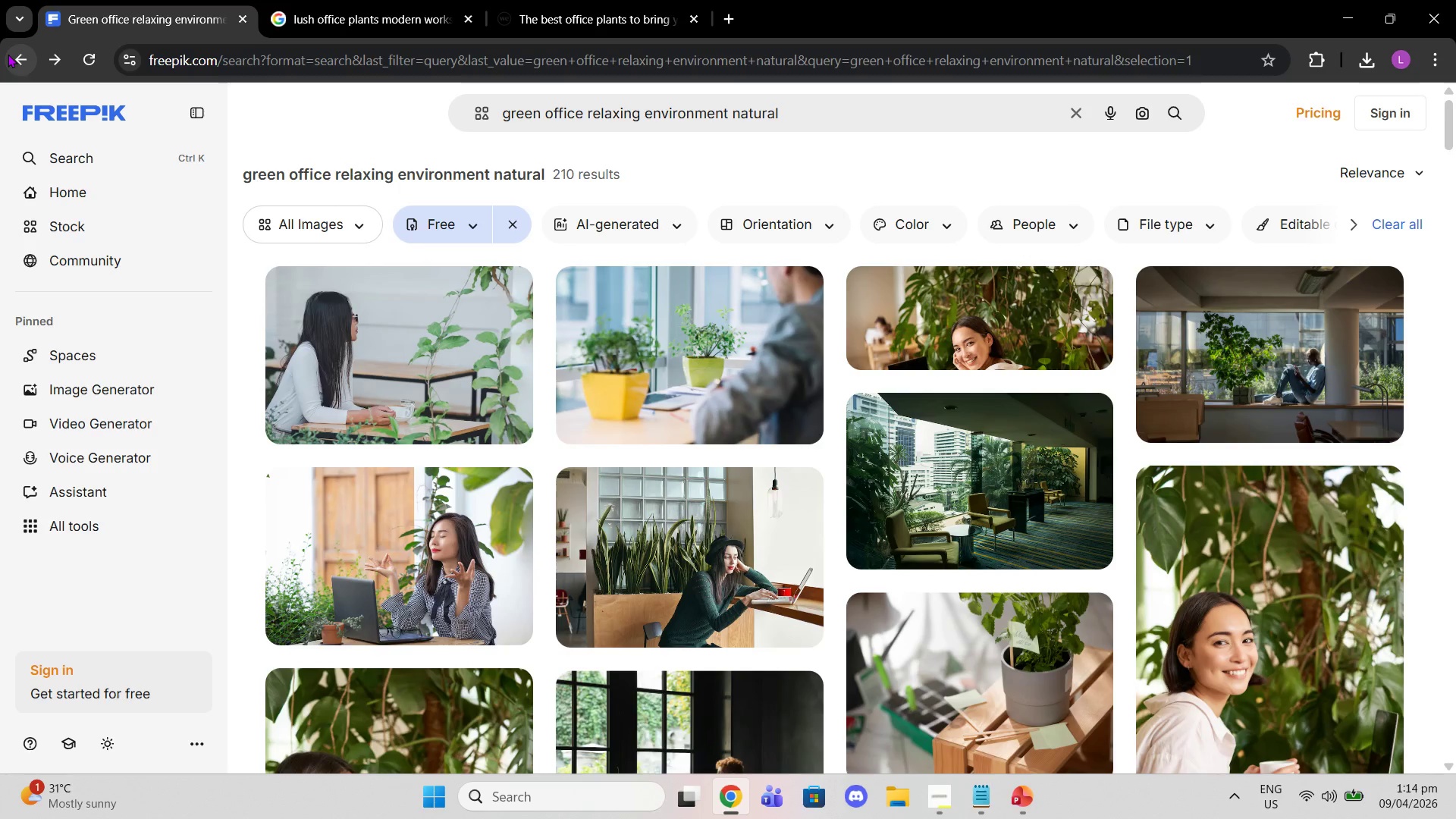 
left_click([8, 54])
 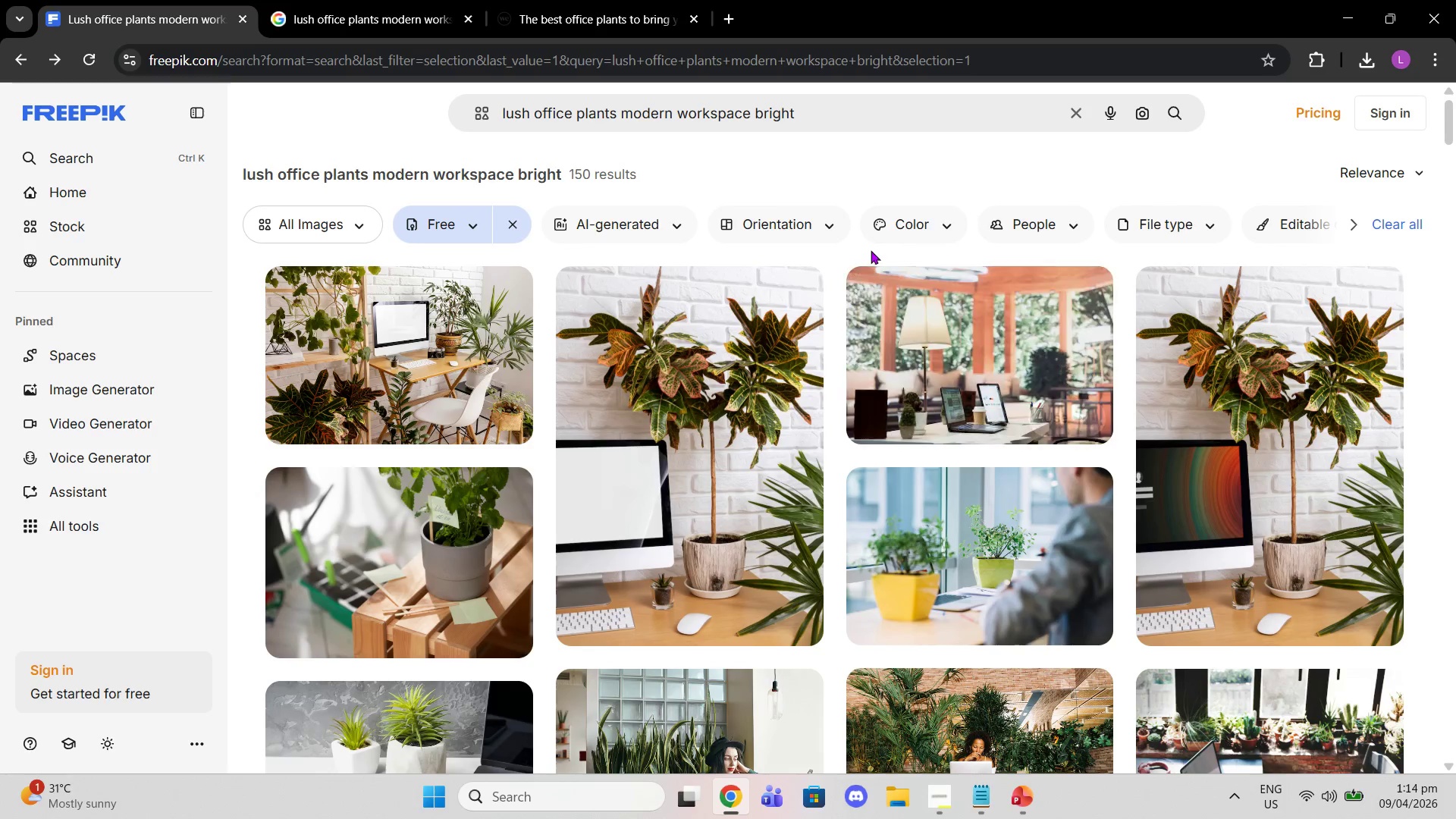 
scroll: coordinate [933, 352], scroll_direction: down, amount: 6.0
 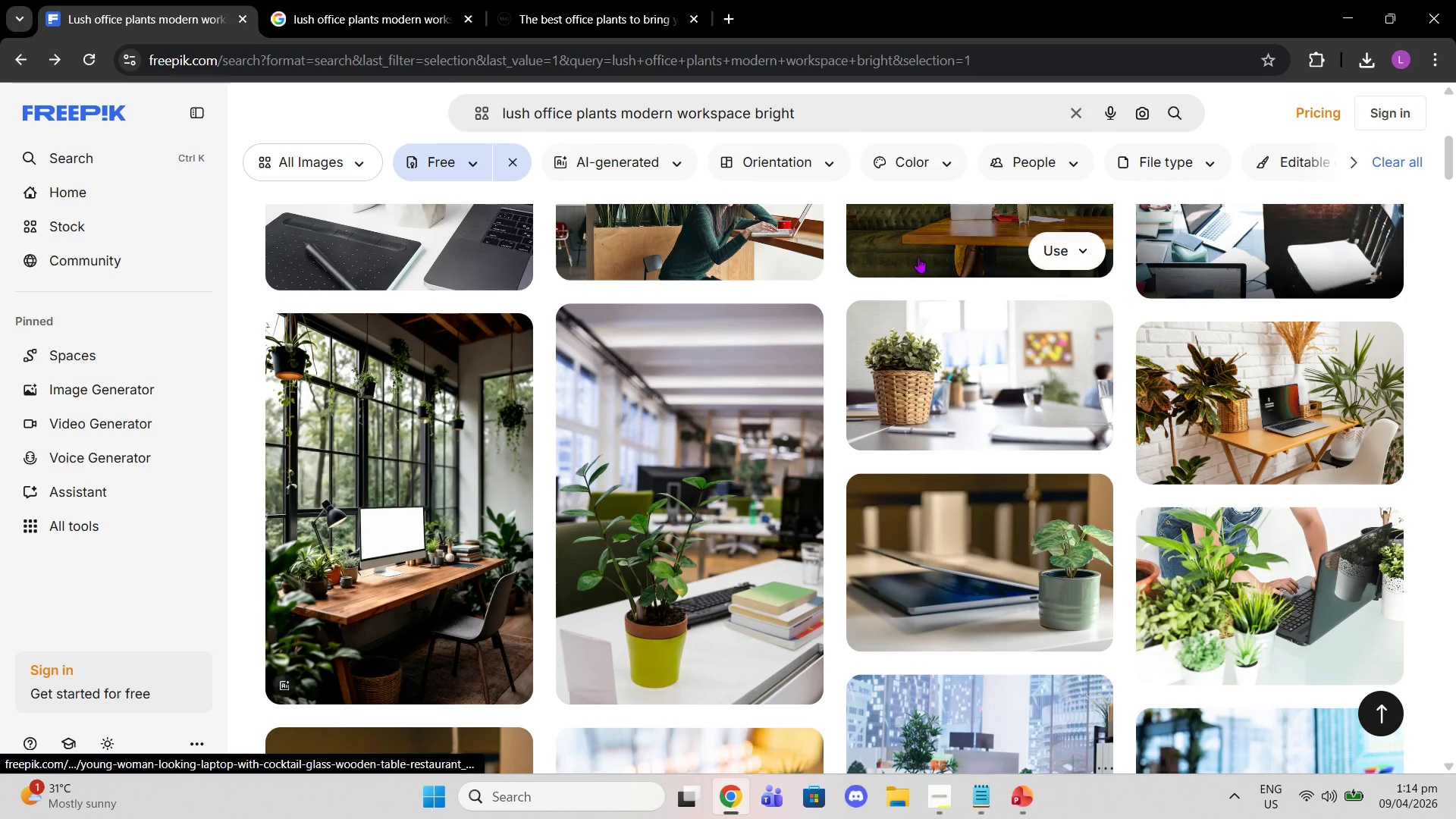 
left_click([918, 256])
 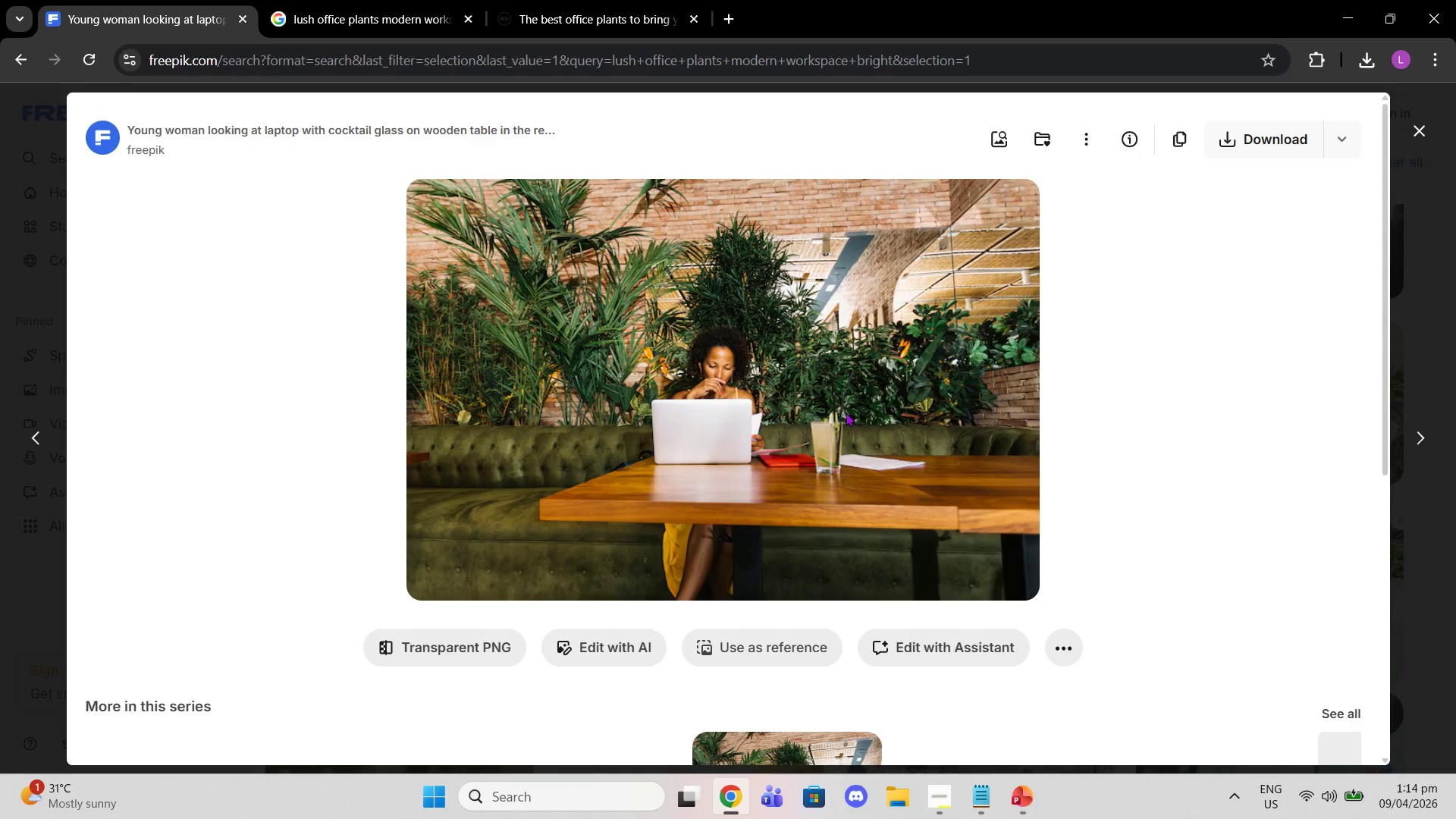 
scroll: coordinate [1167, 381], scroll_direction: down, amount: 4.0
 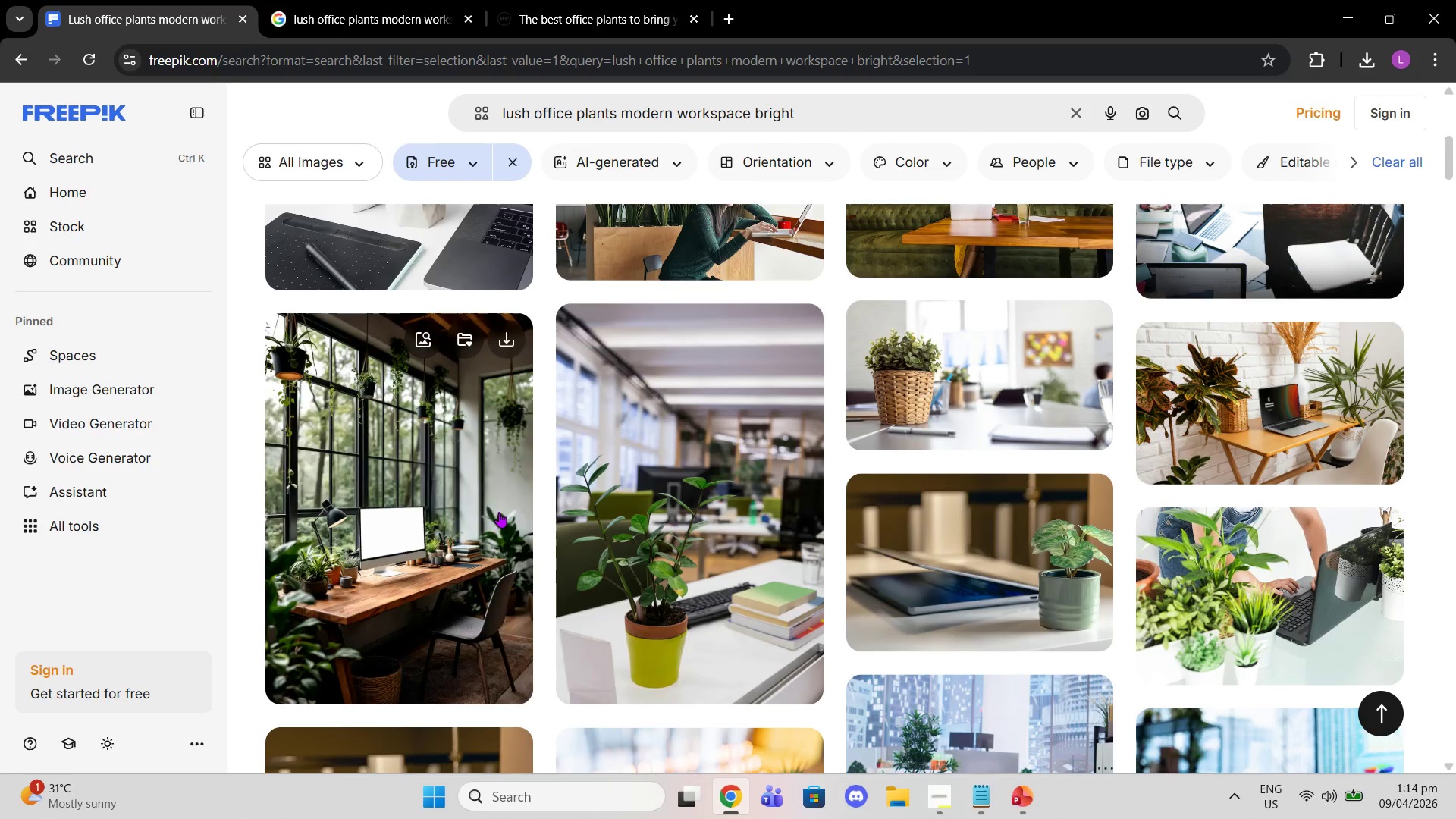 
left_click([475, 516])
 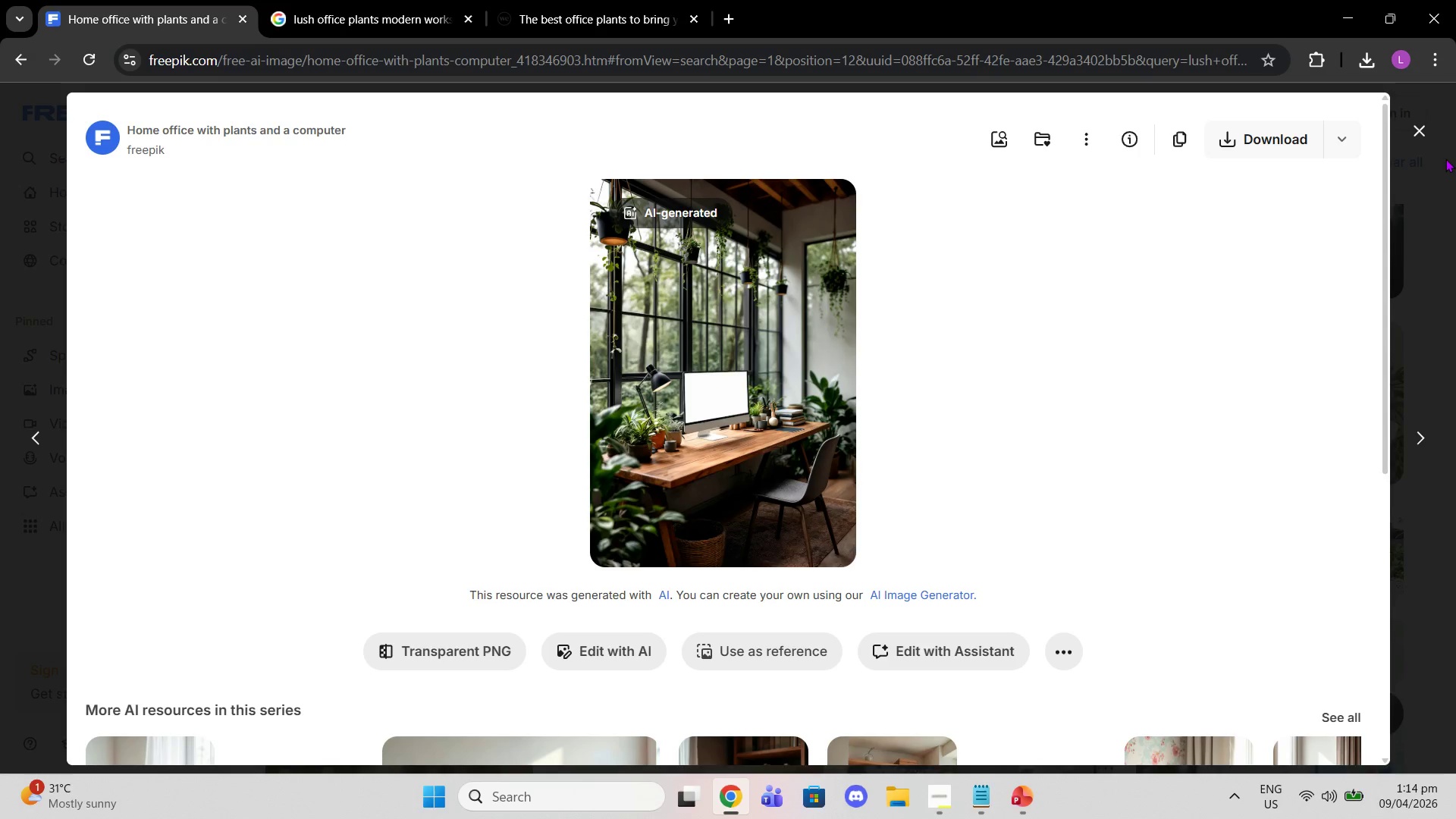 
left_click([1429, 136])
 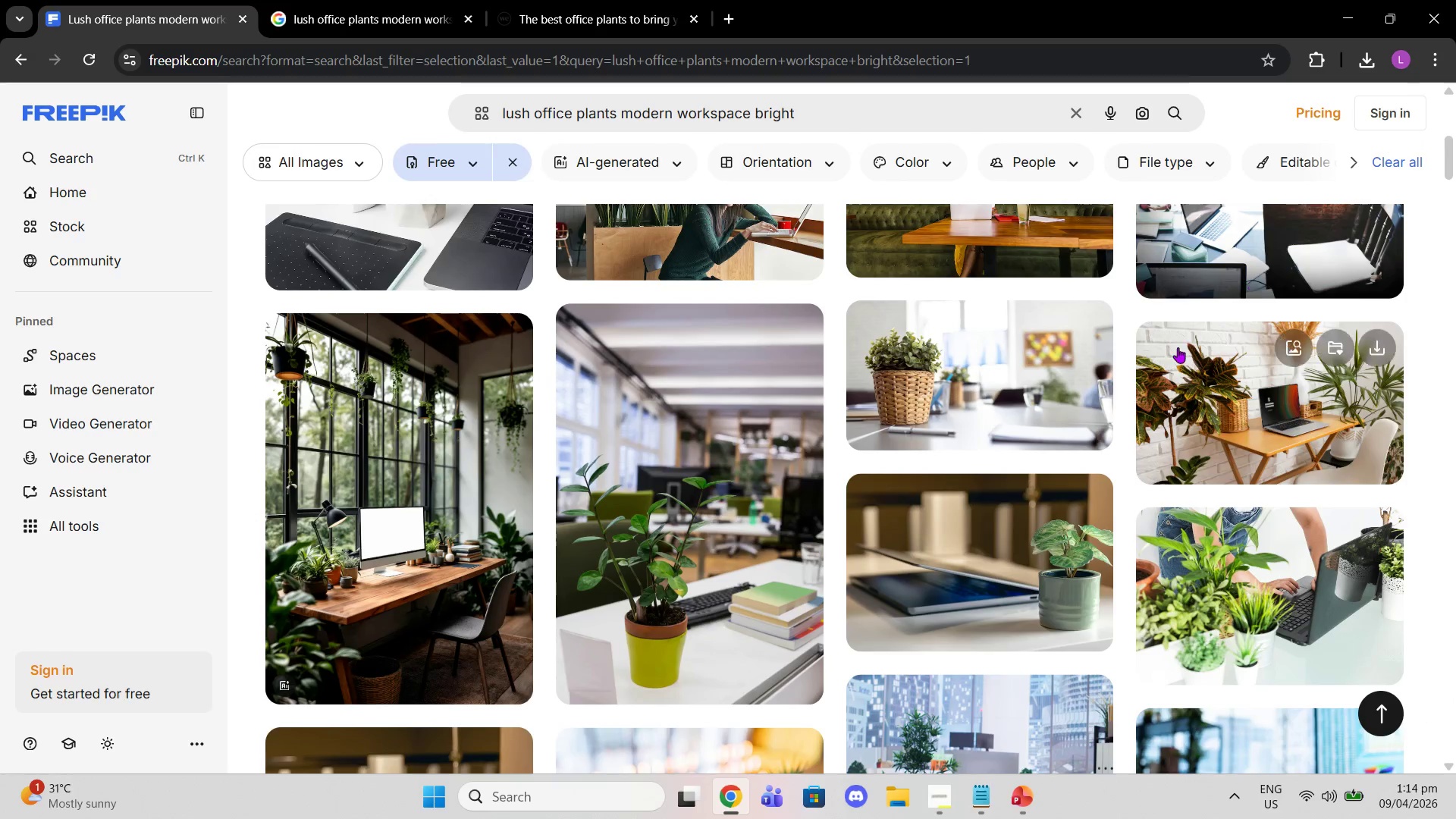 
scroll: coordinate [1163, 344], scroll_direction: down, amount: 34.0
 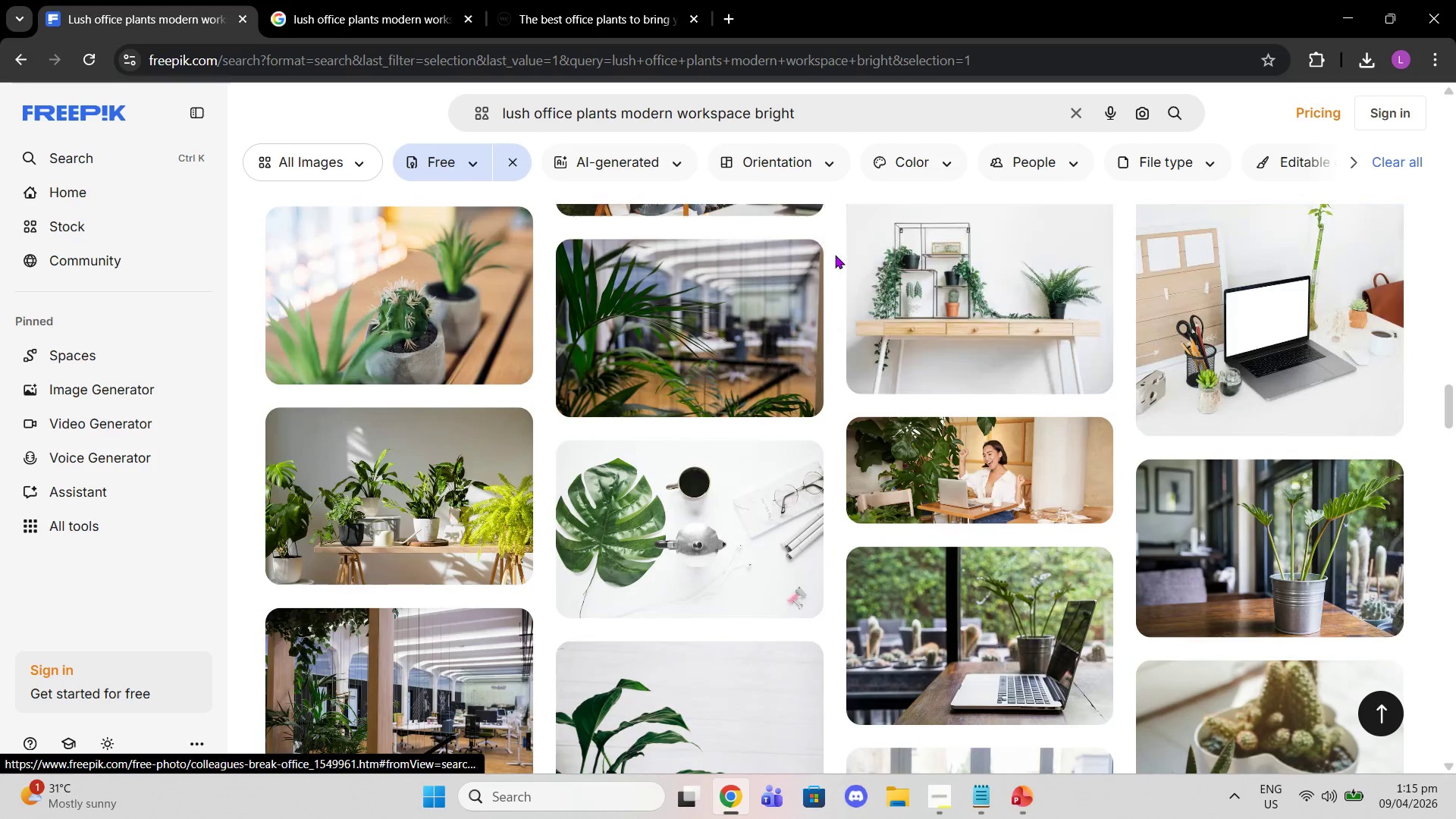 
scroll: coordinate [837, 255], scroll_direction: up, amount: 3.0
 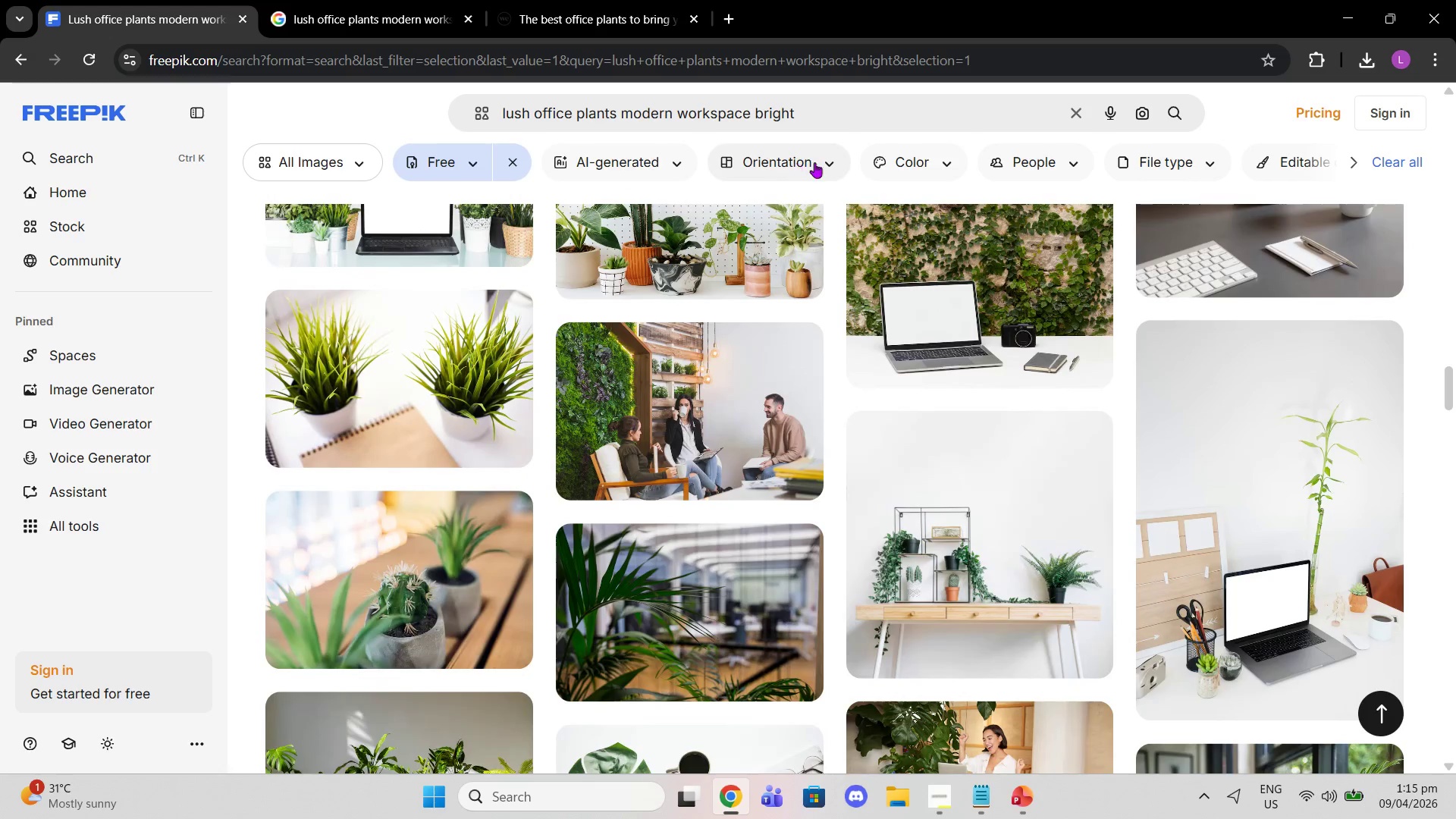 
scroll: coordinate [845, 168], scroll_direction: down, amount: 3.0
 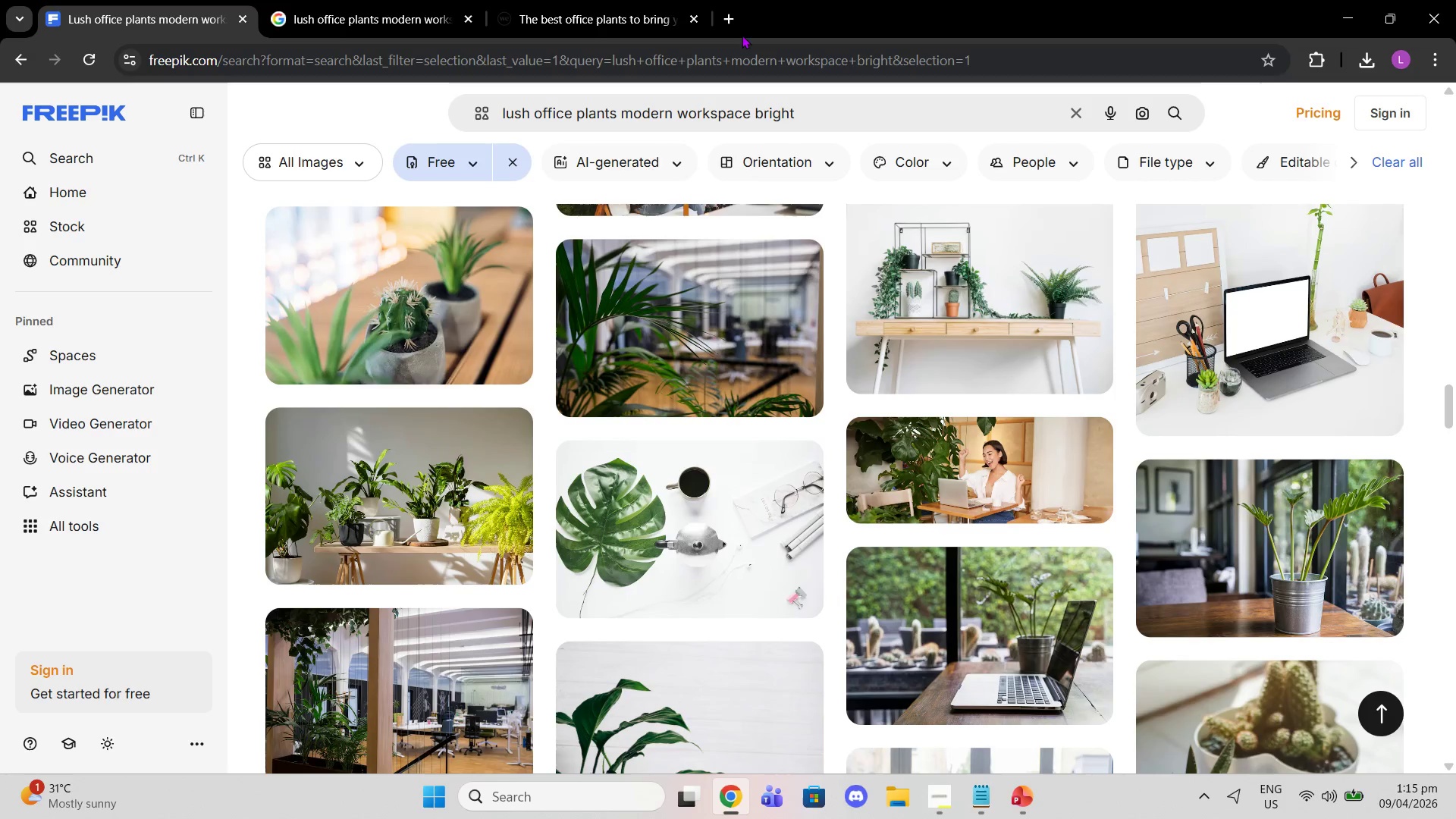 
left_click([721, 16])
 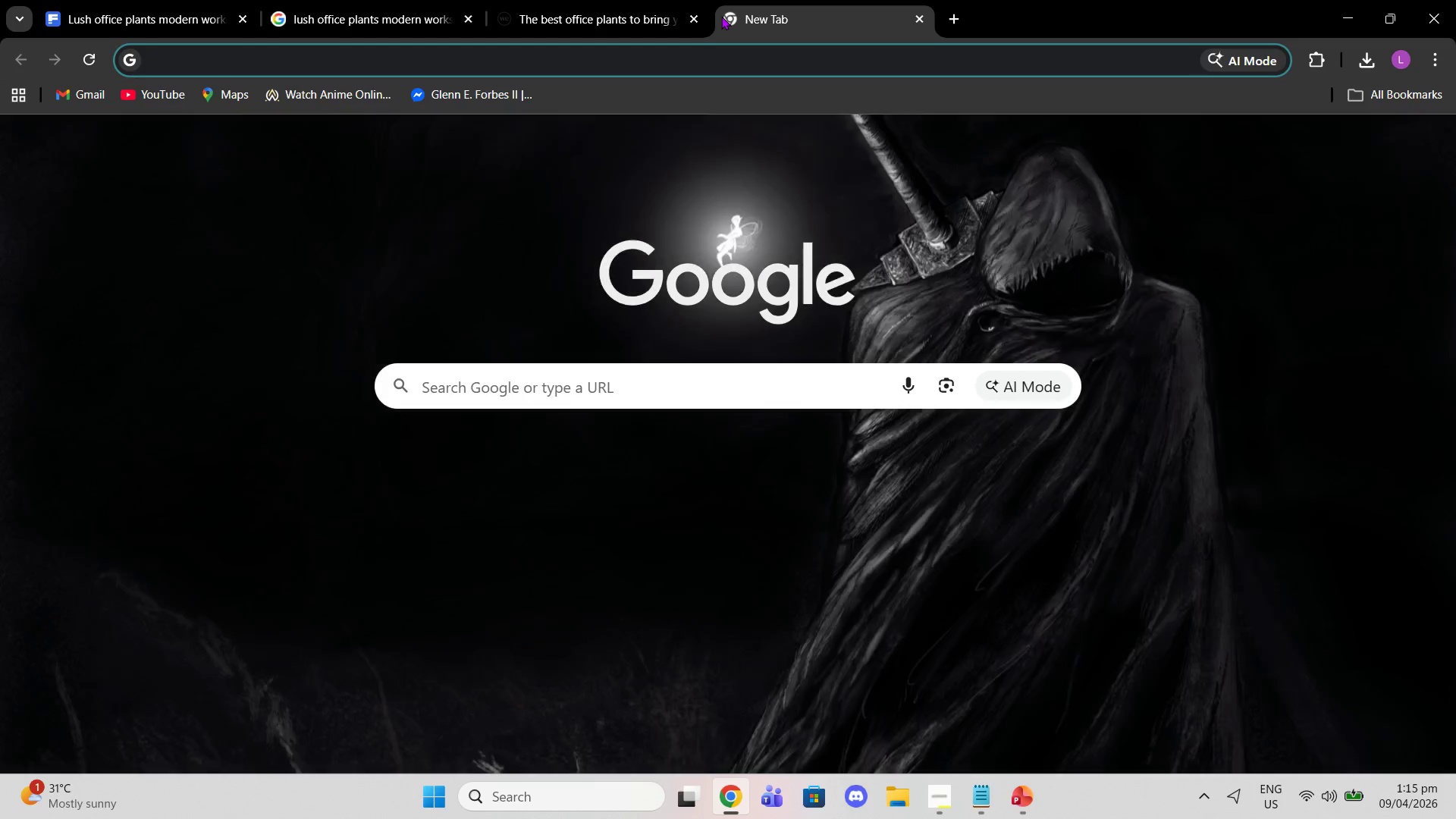 
type(bioph)
key(Backspace)
type(ilic office)
 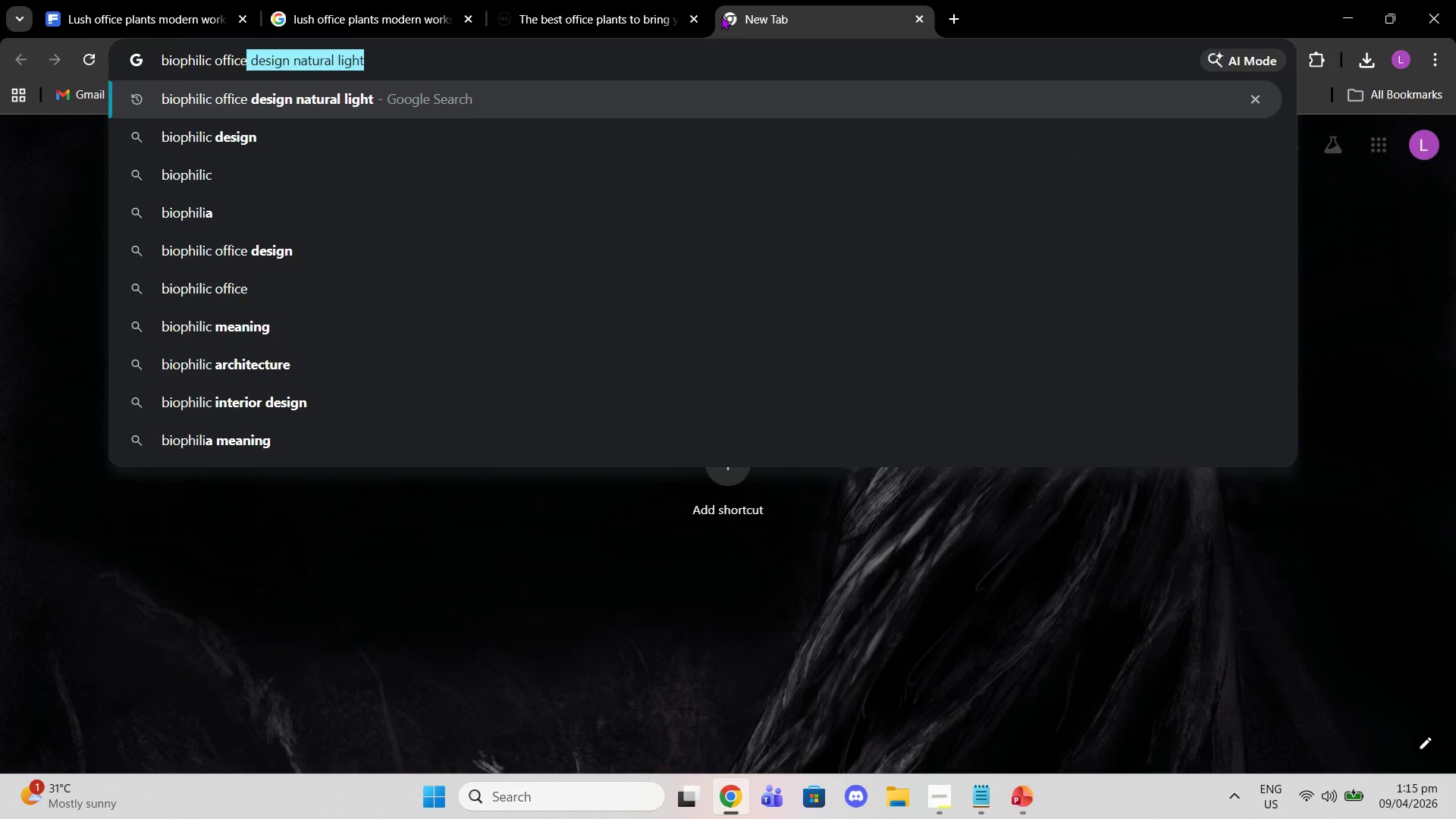 
key(Enter)
 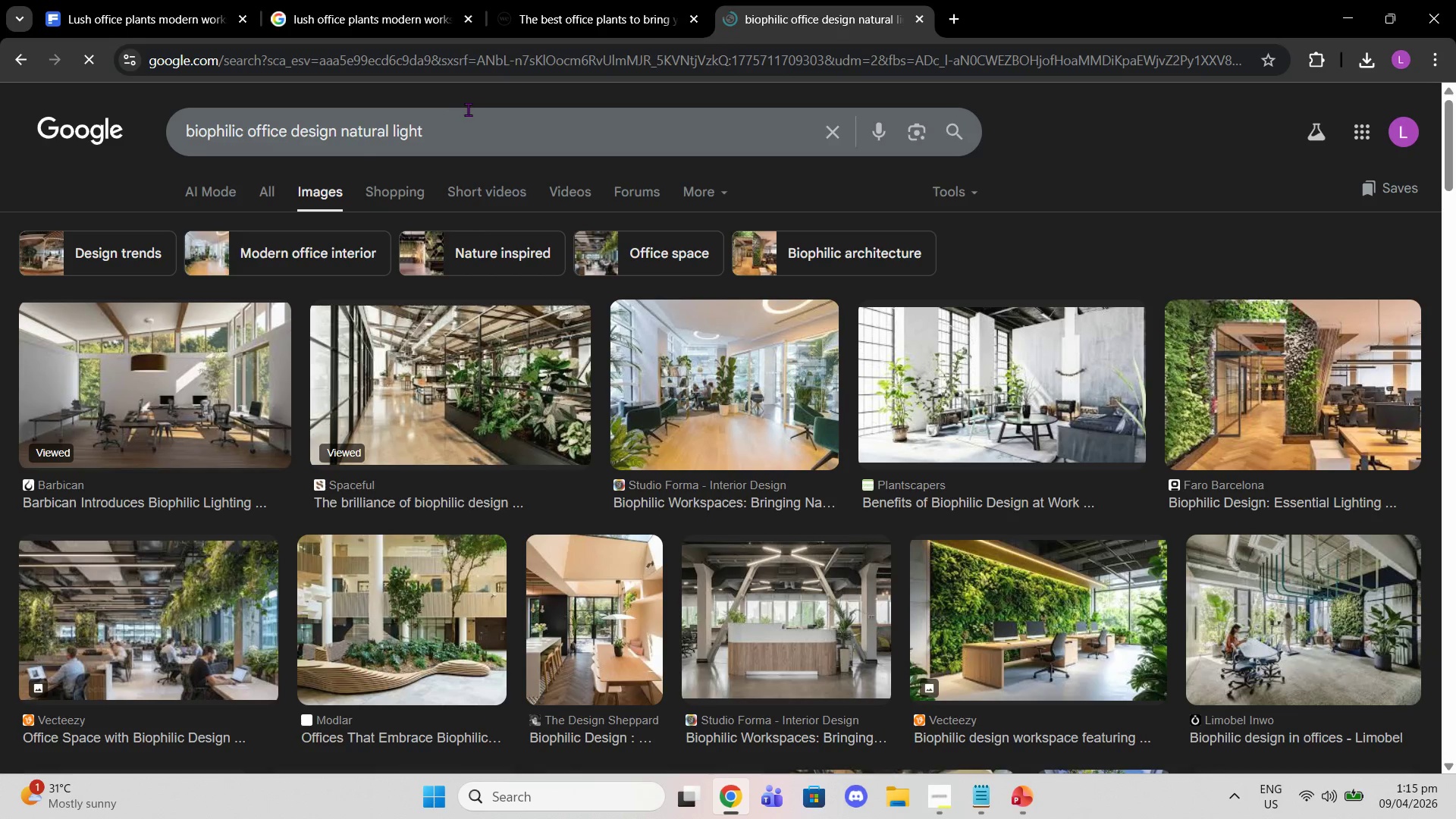 
wait(8.8)
 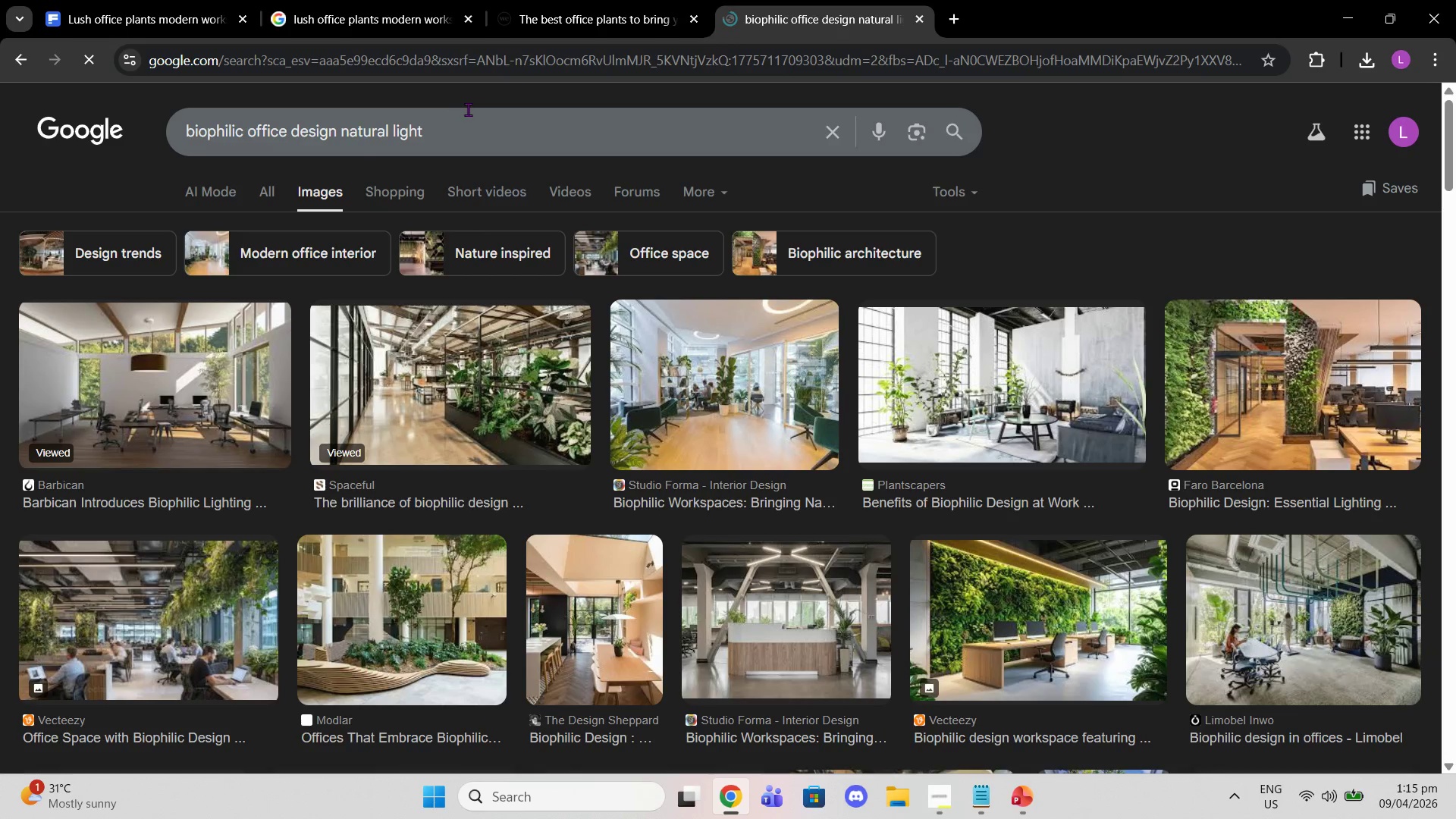 
left_click([231, 361])
 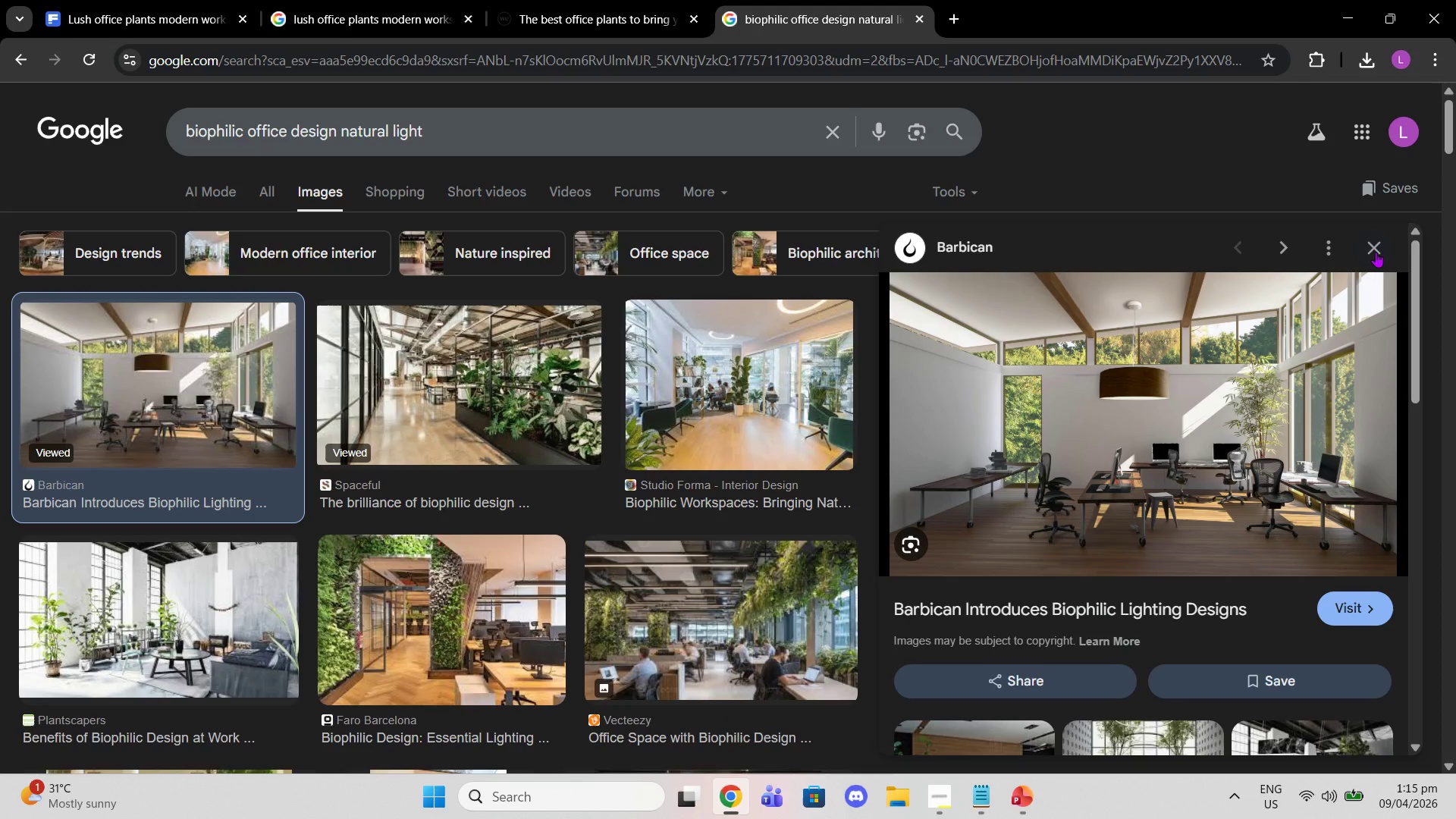 
left_click([1376, 252])
 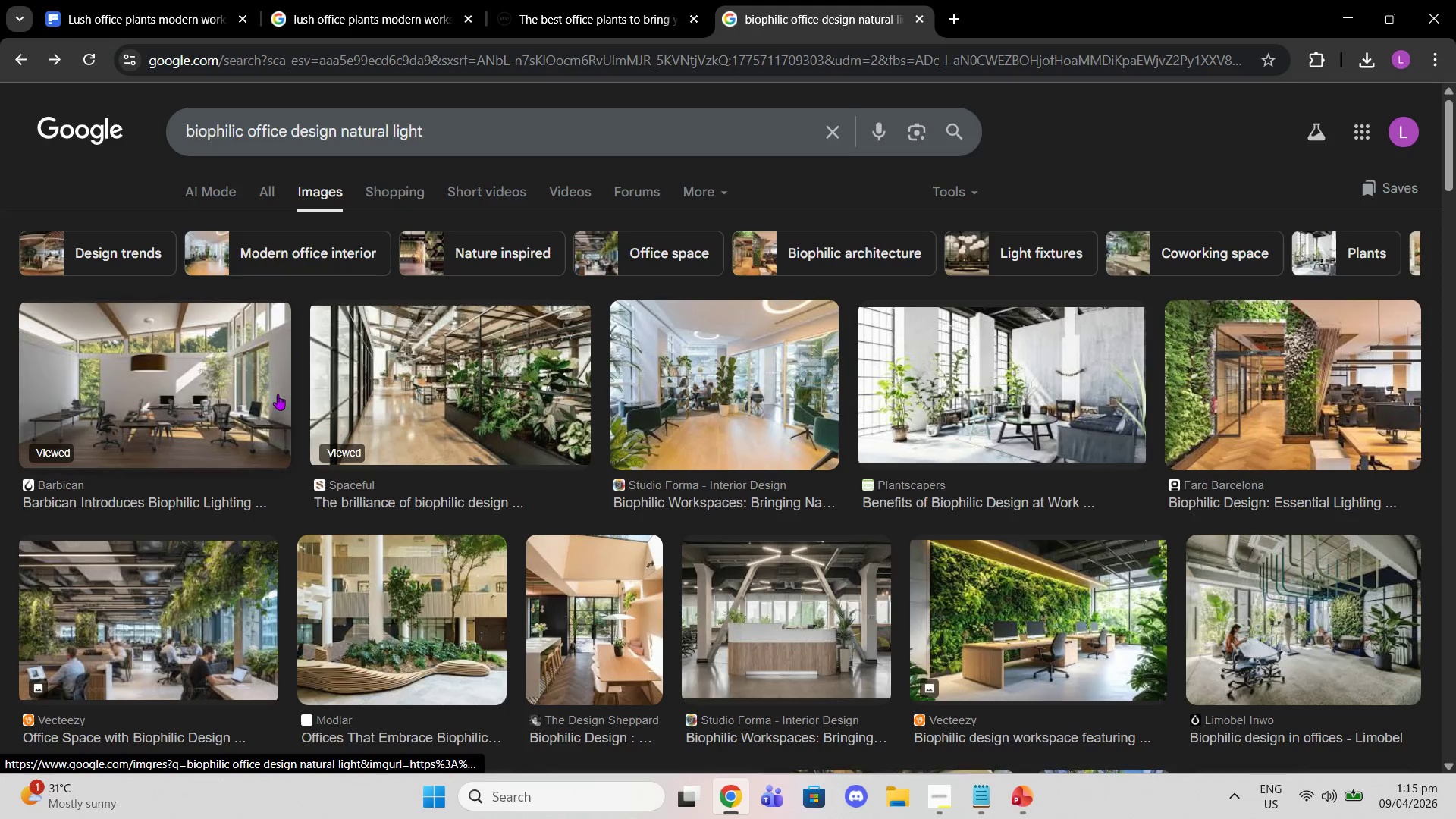 
left_click_drag(start_coordinate=[181, 359], to_coordinate=[190, 344])
 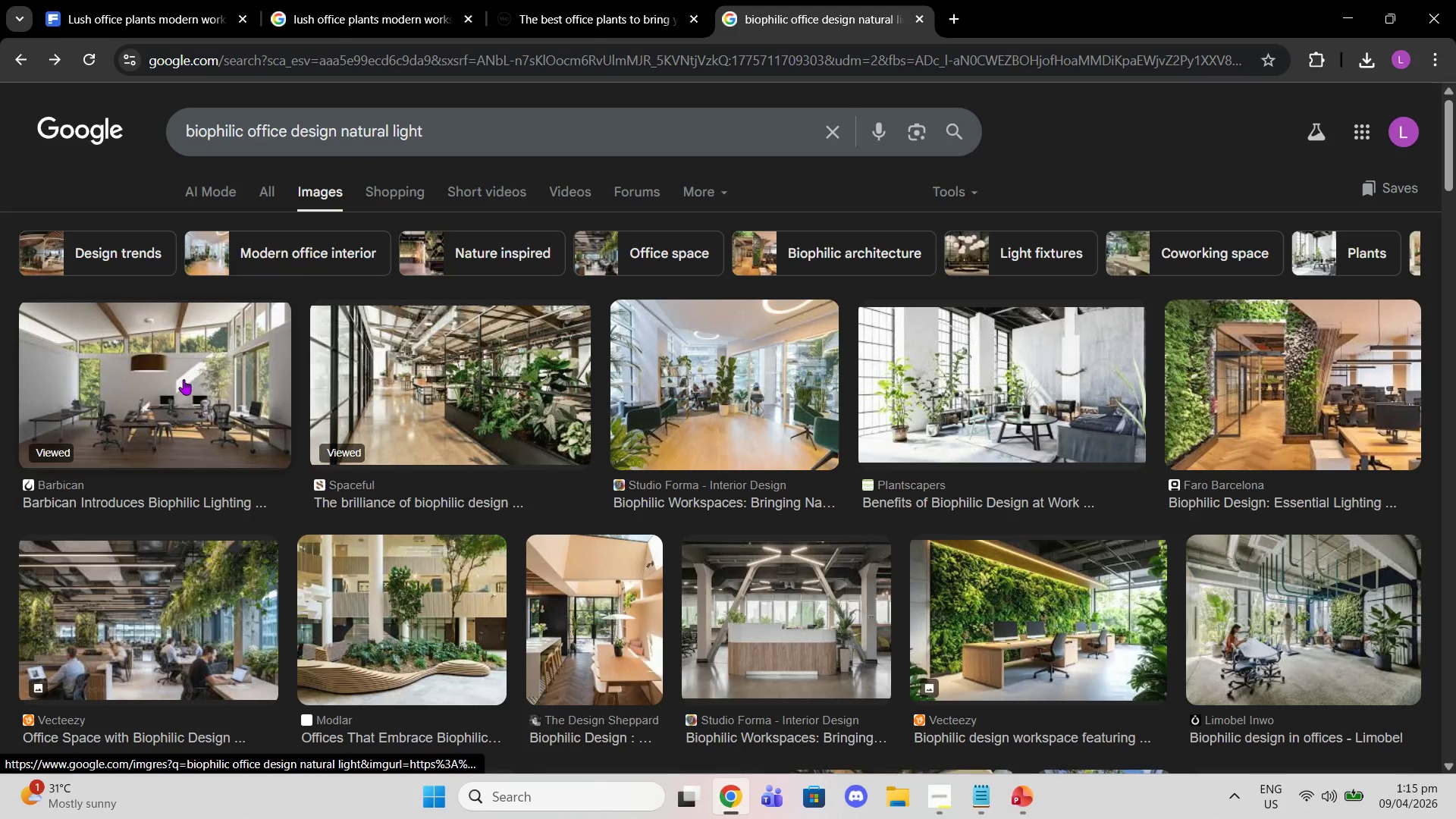 
left_click([184, 379])
 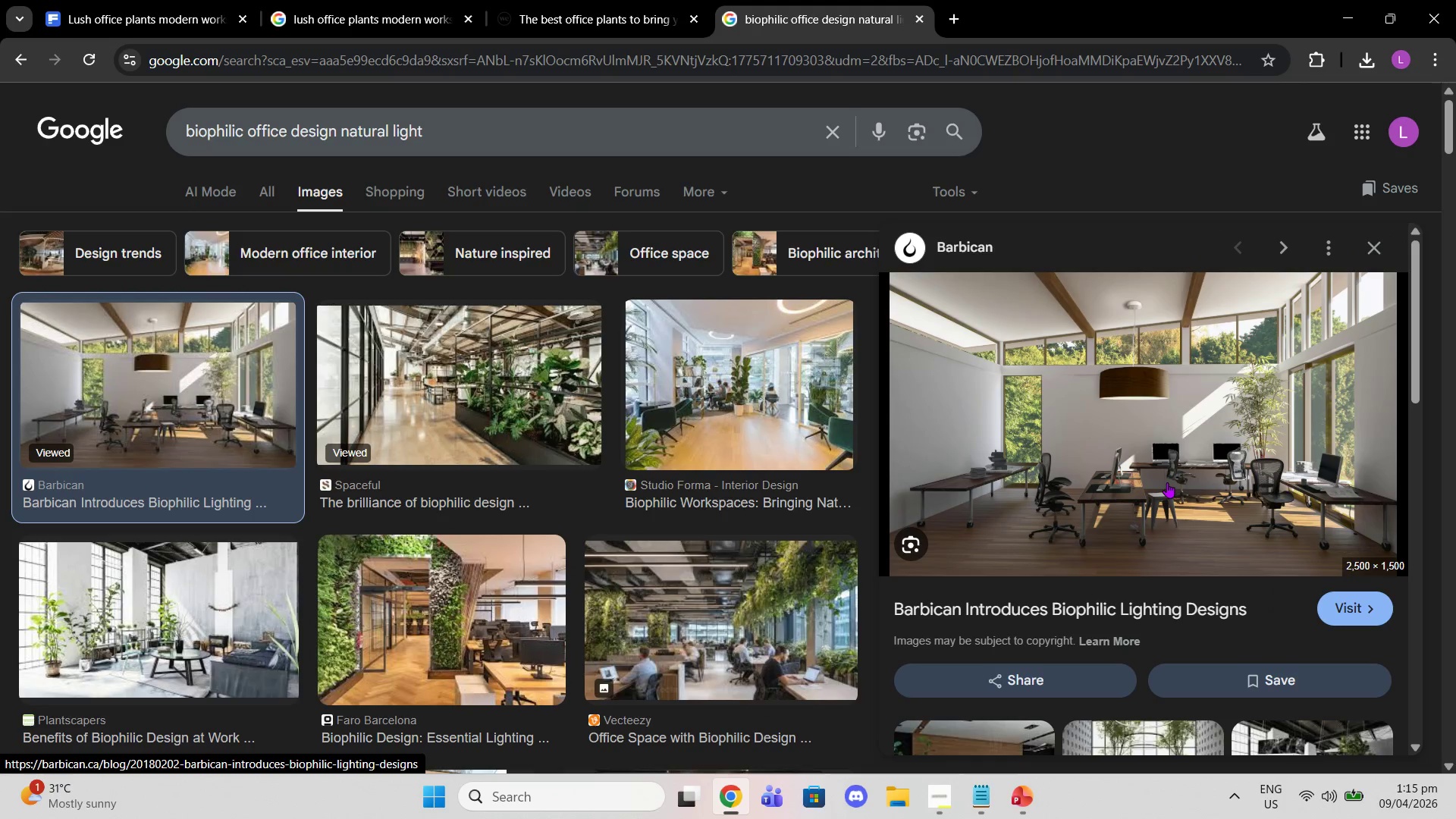 
right_click([1167, 482])
 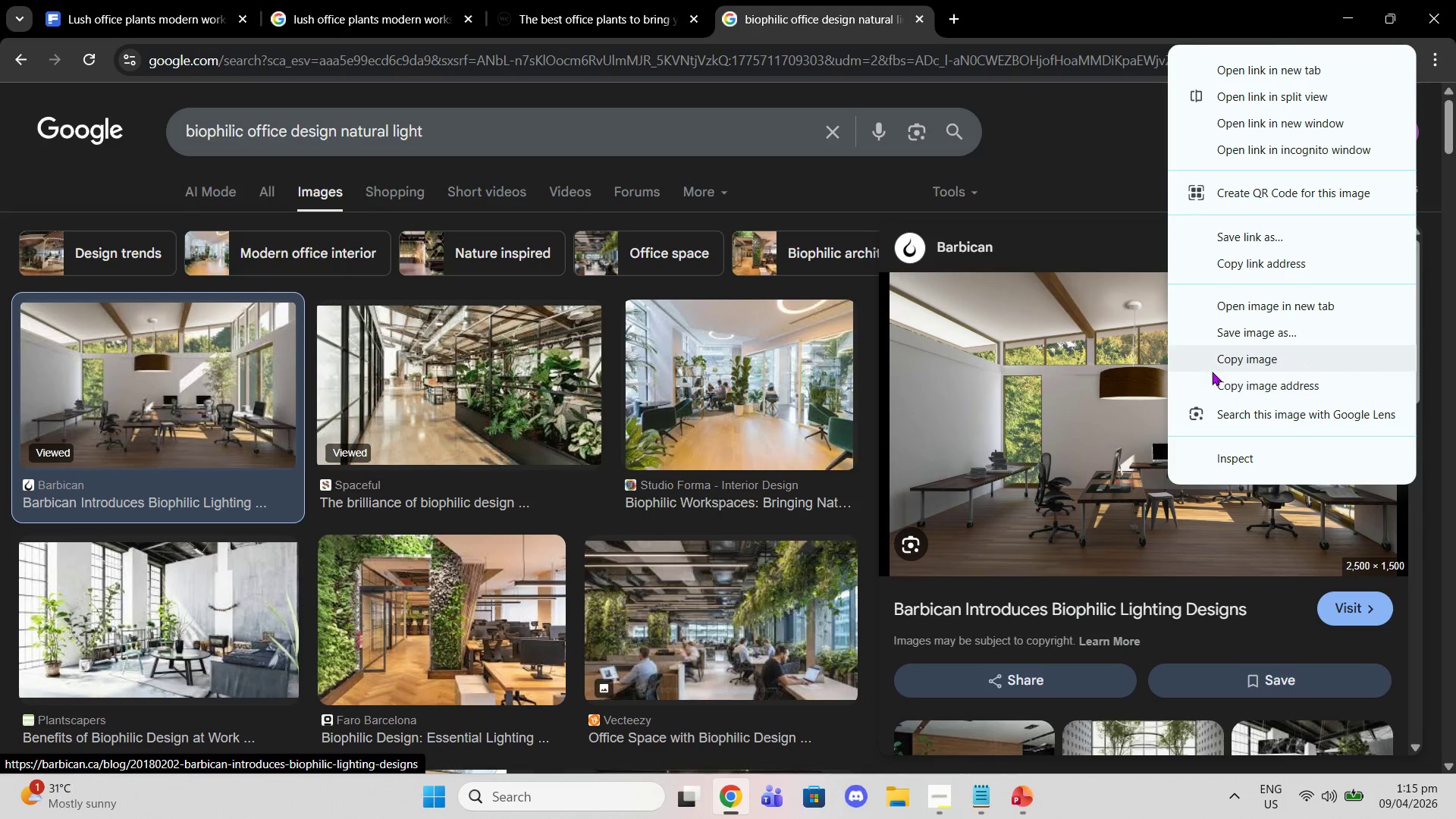 
left_click([1210, 363])
 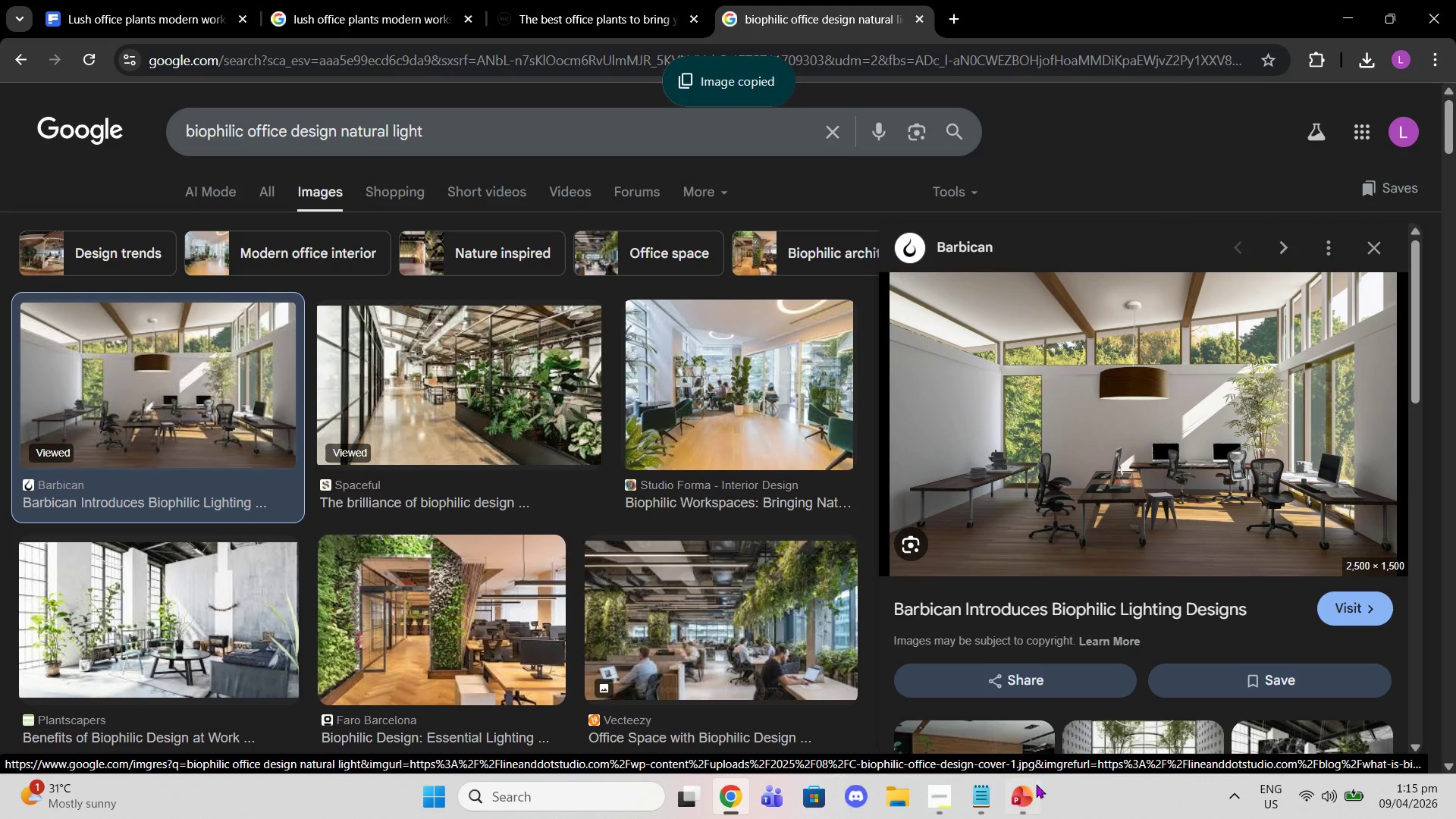 
left_click([1030, 794])
 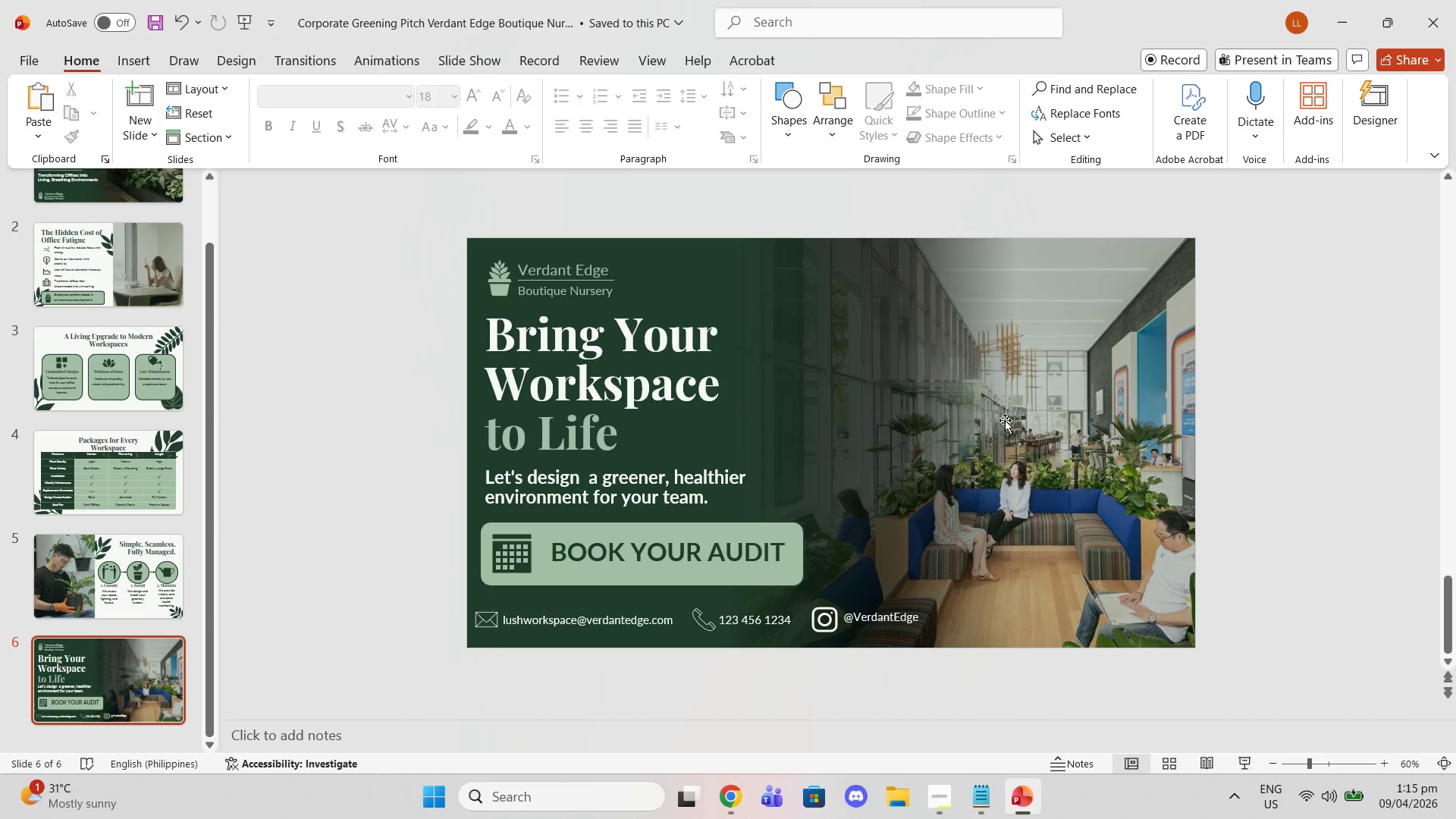 
left_click([1059, 427])
 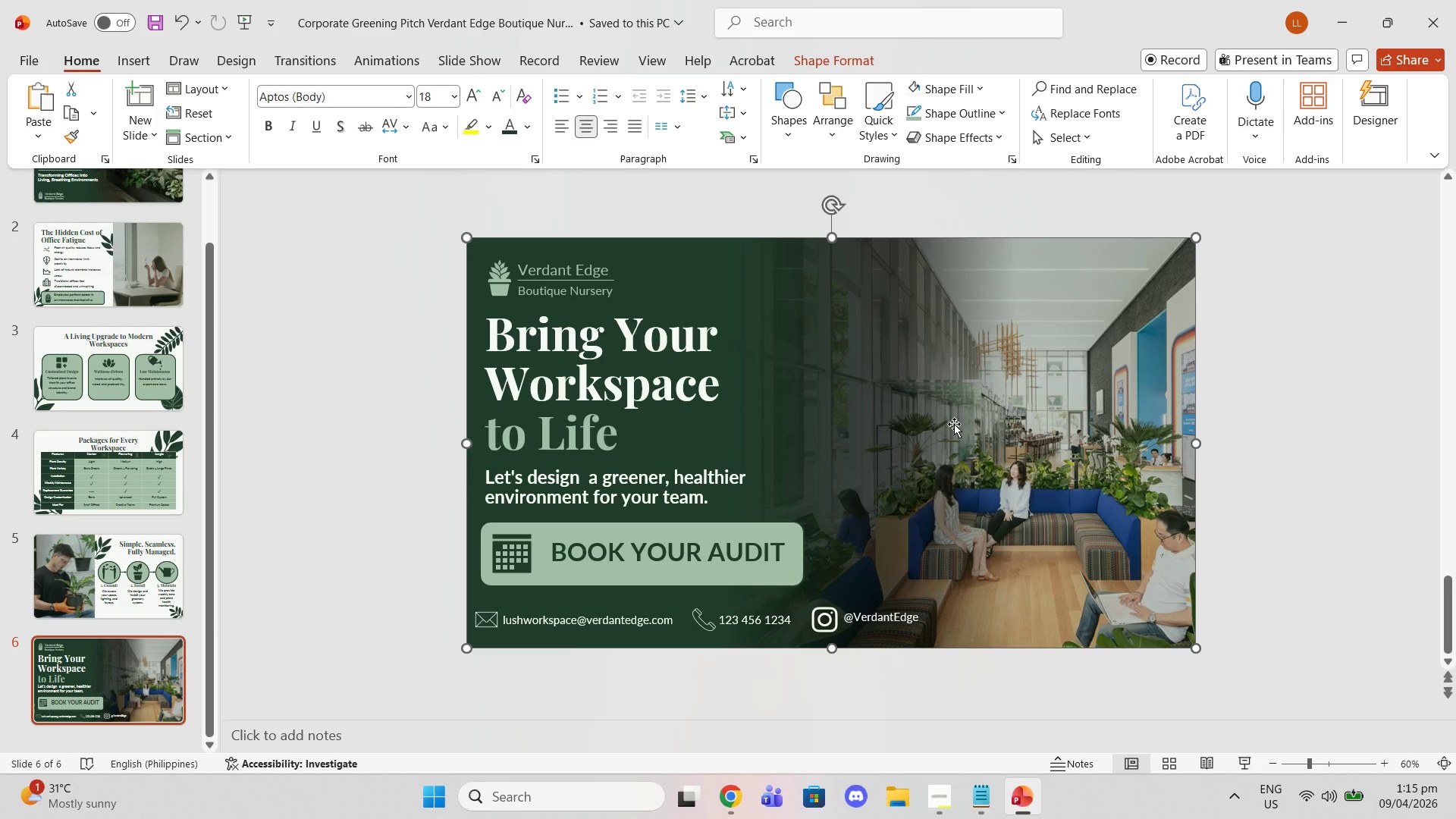 
key(Control+V)
 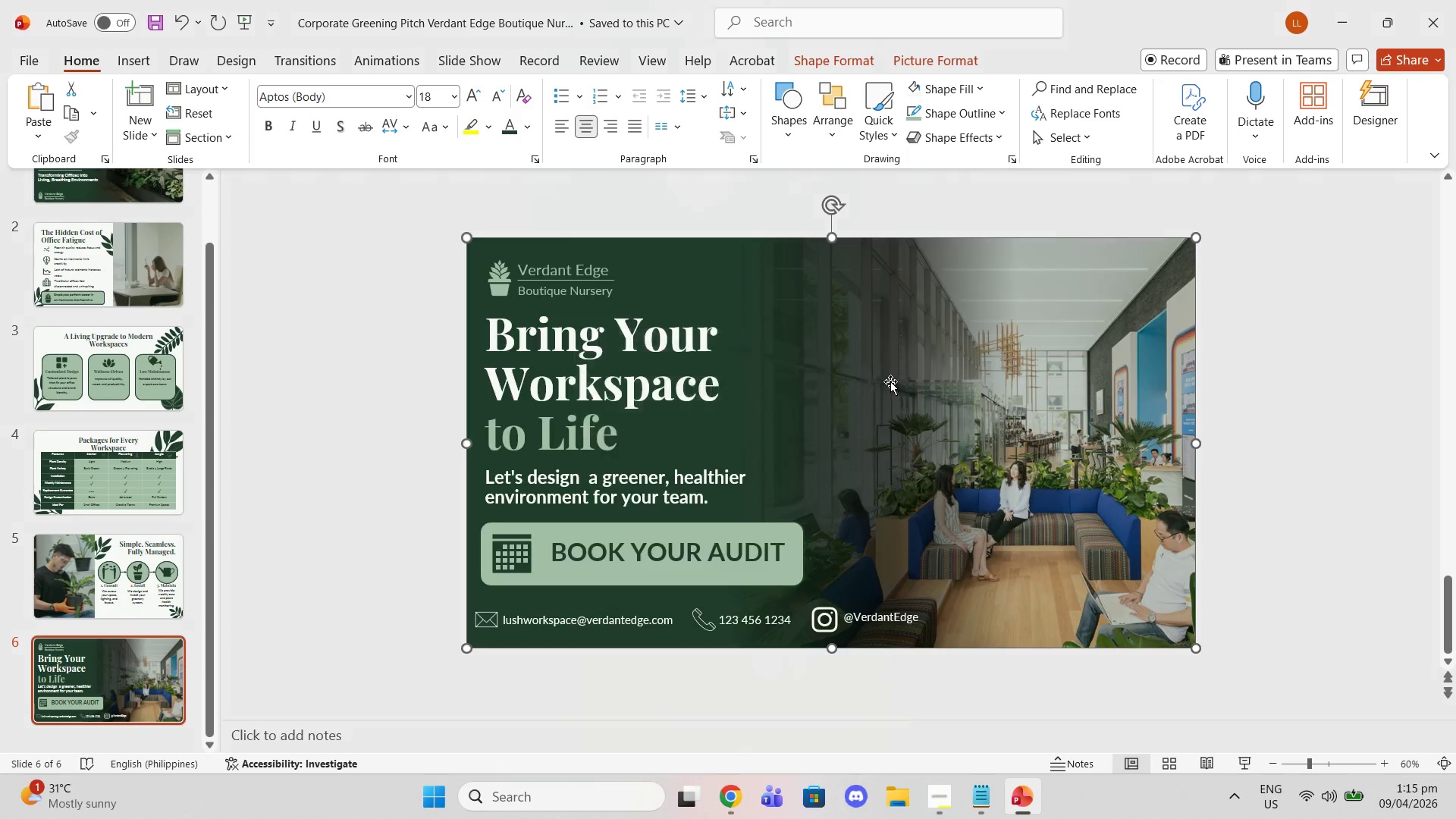 
left_click_drag(start_coordinate=[893, 396], to_coordinate=[874, 399])
 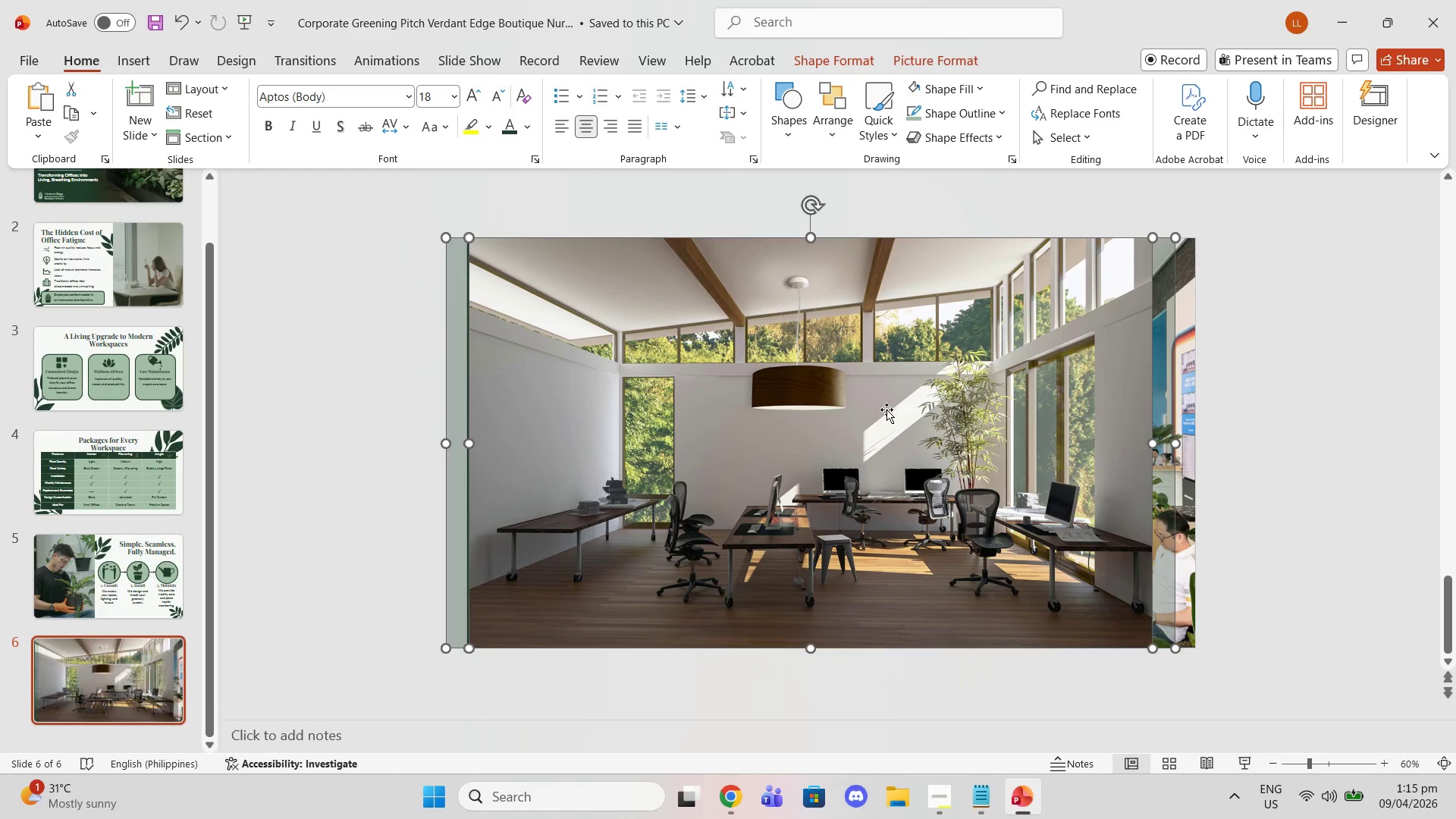 
left_click([886, 410])
 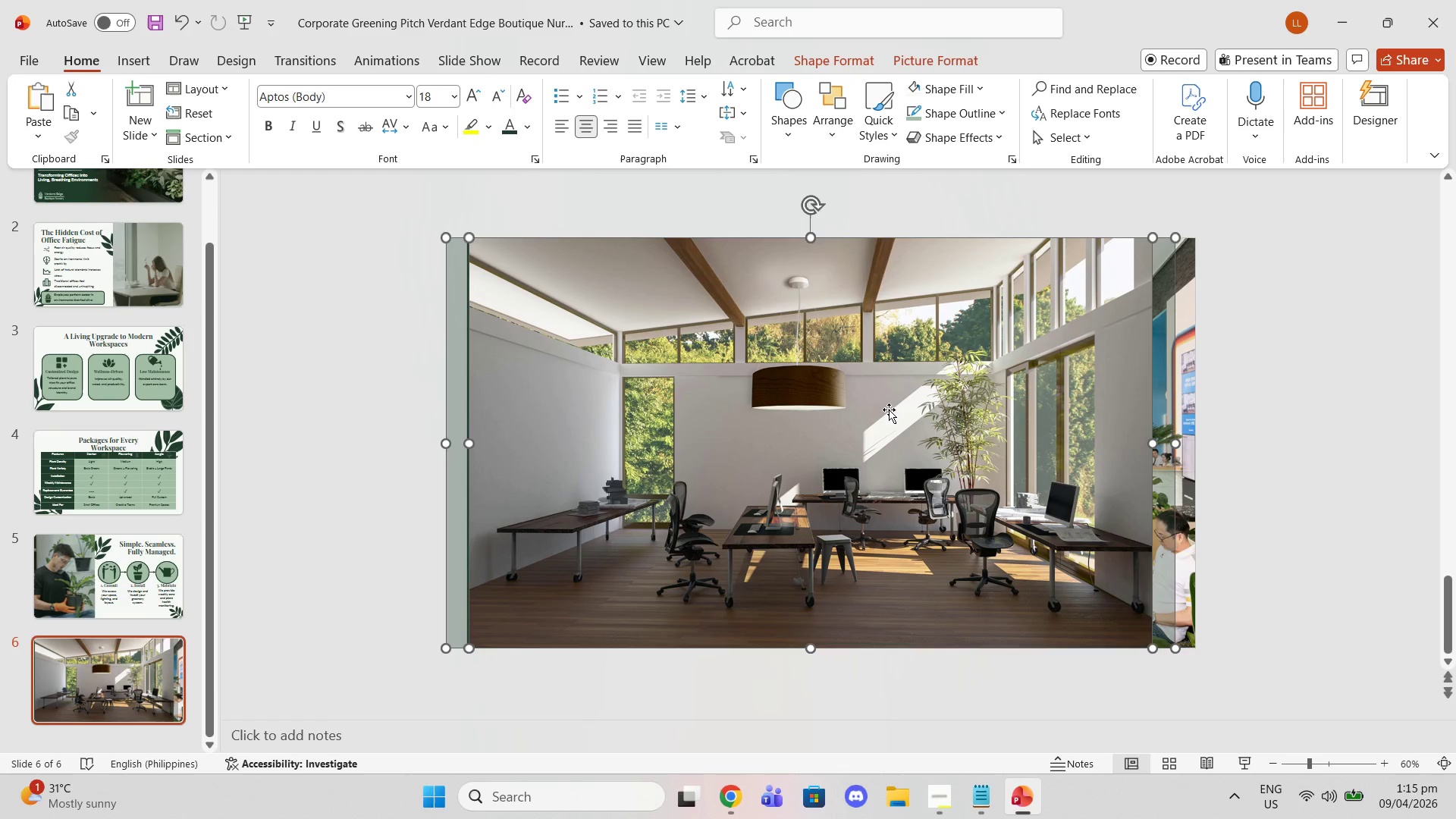 
key(Control+Z)
 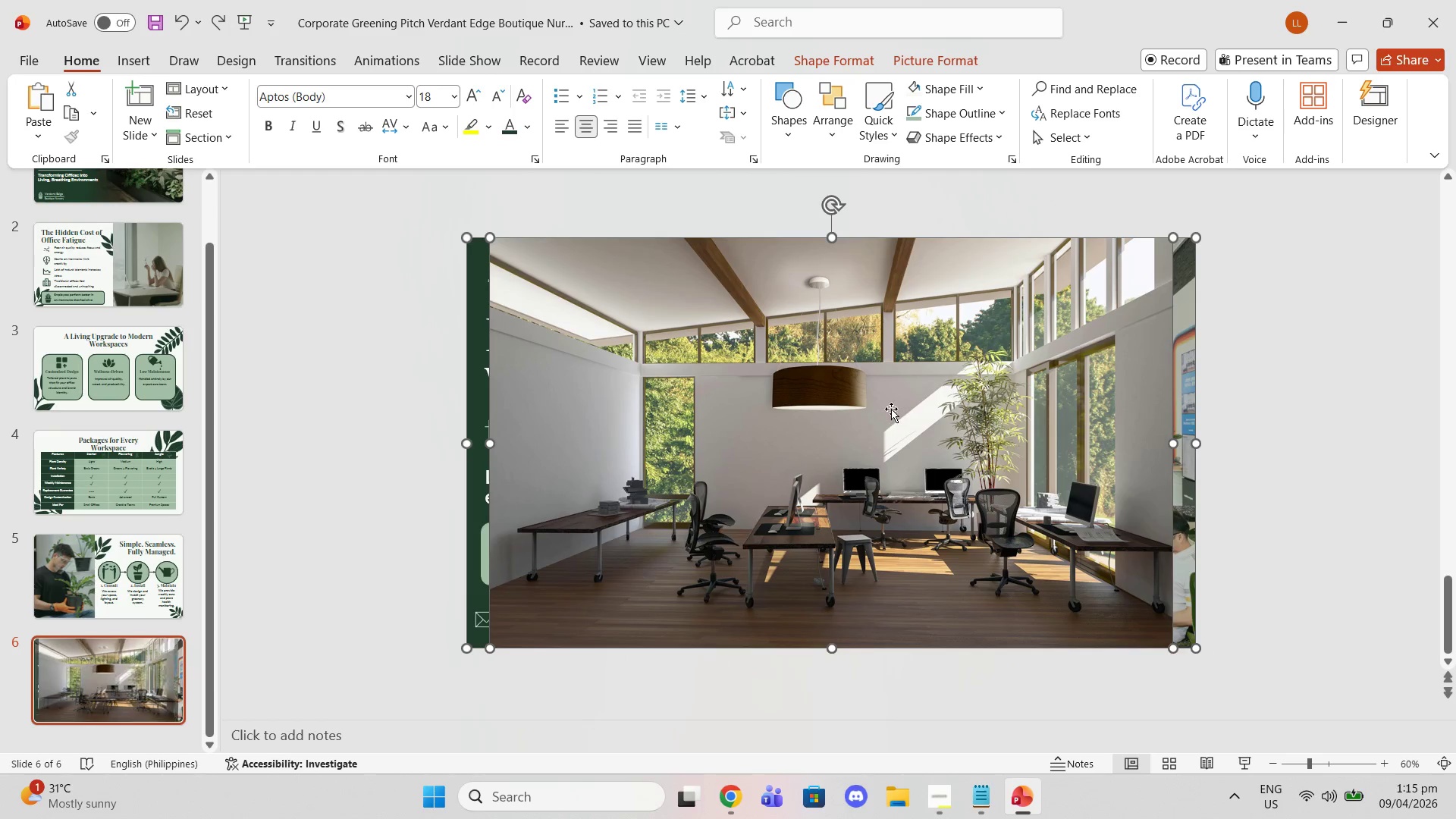 
key(Control+Z)
 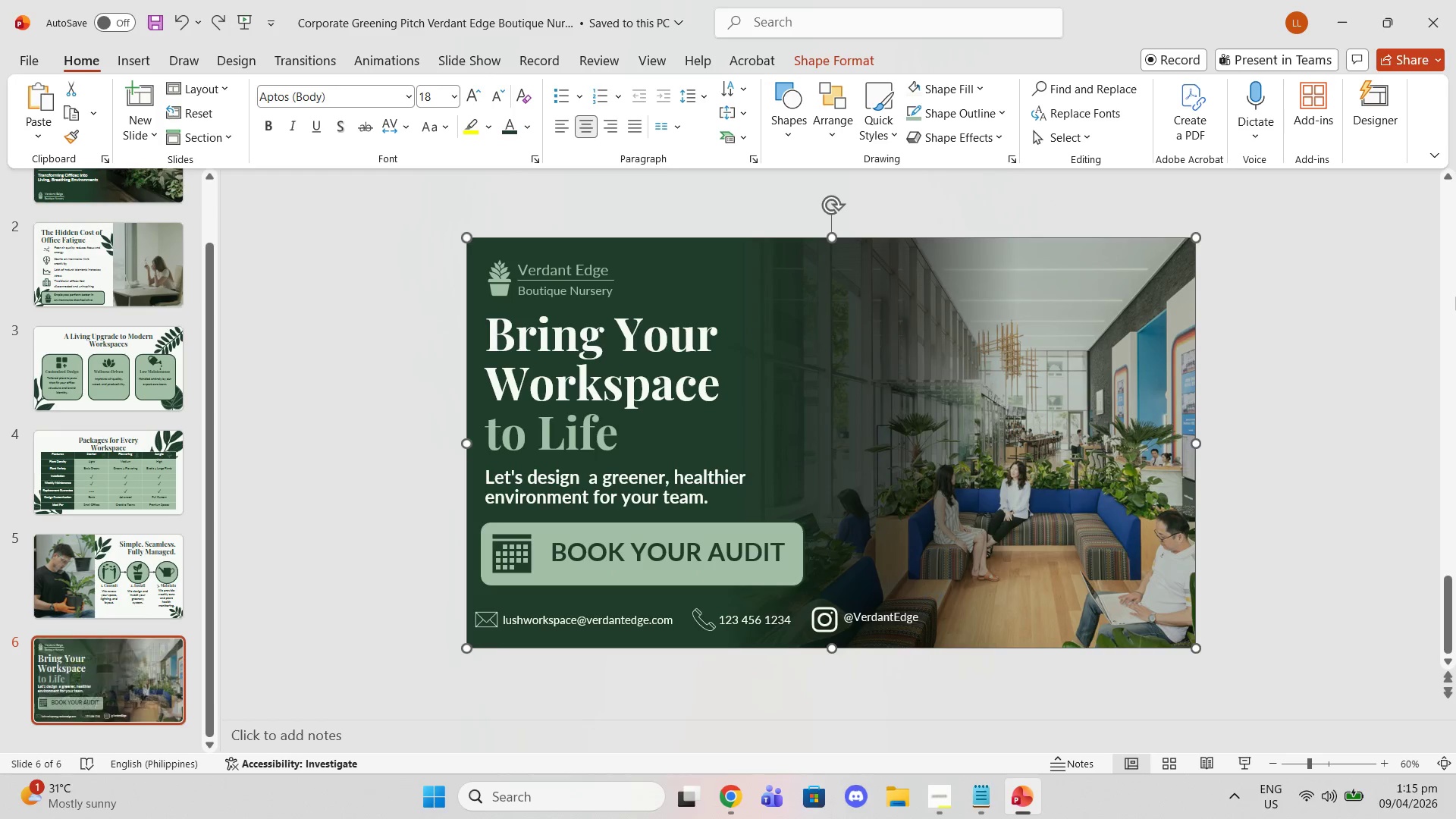 
left_click([1455, 297])
 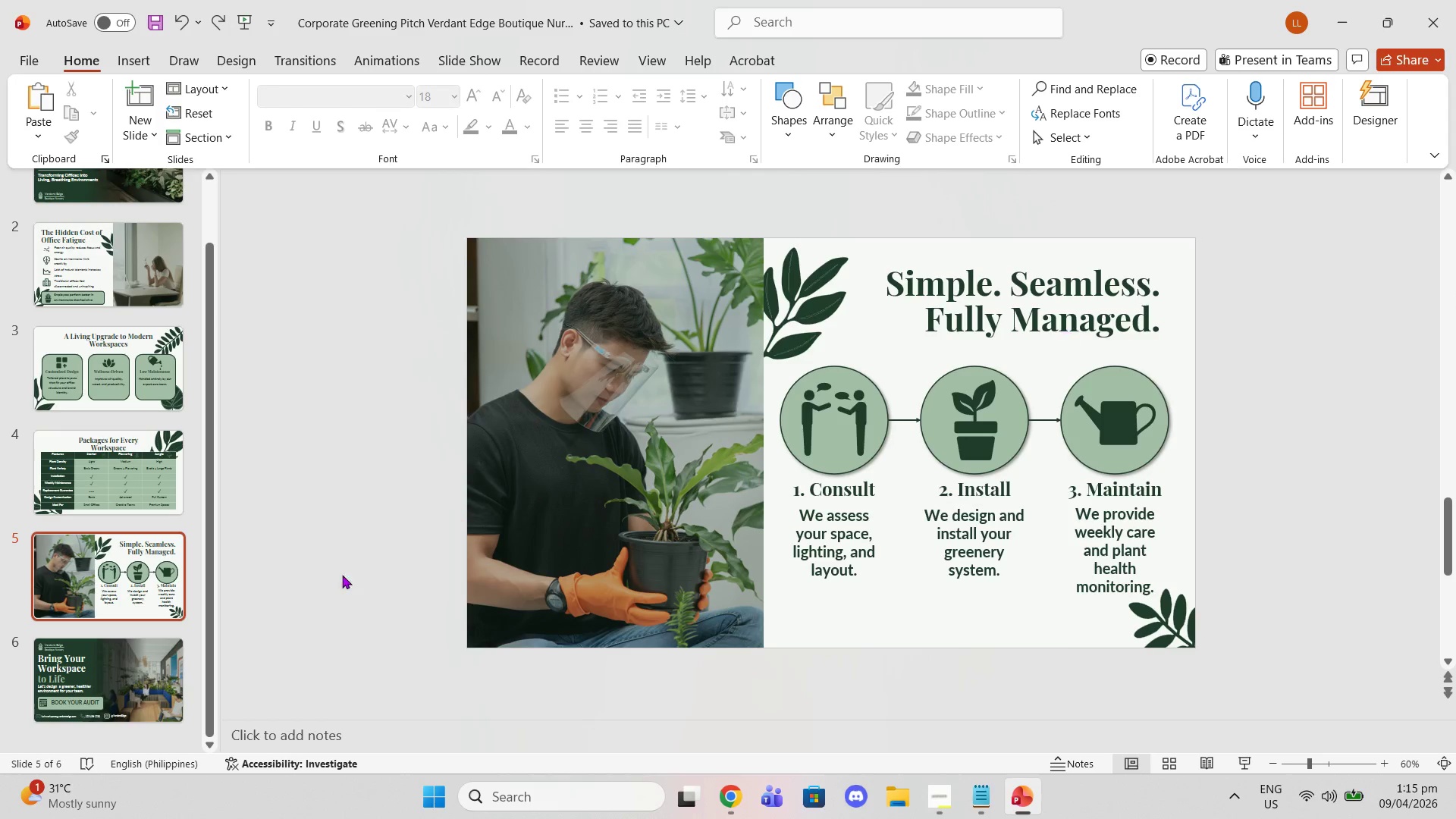 
scroll: coordinate [357, 583], scroll_direction: down, amount: 2.0
 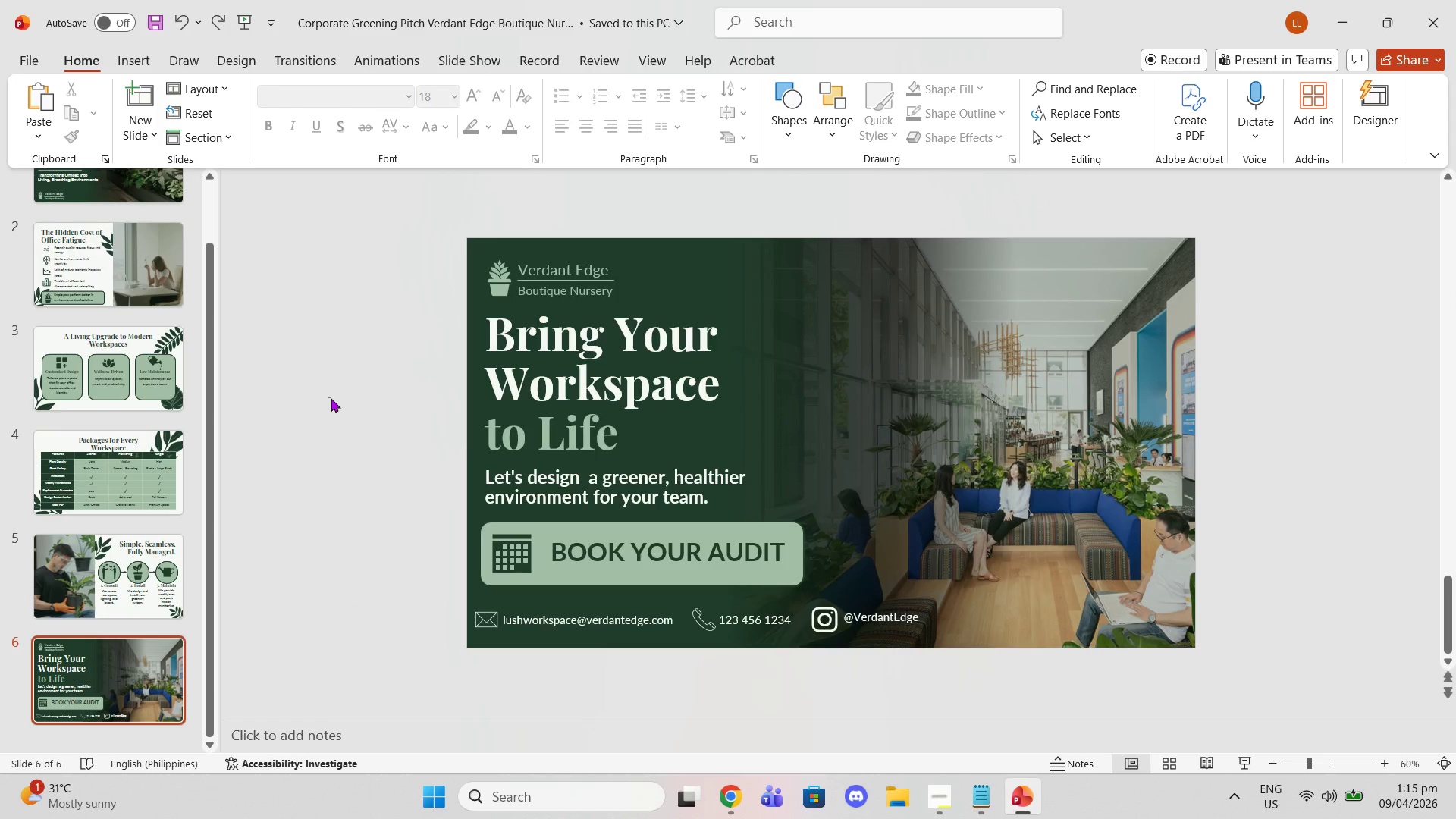 
key(Control+V)
 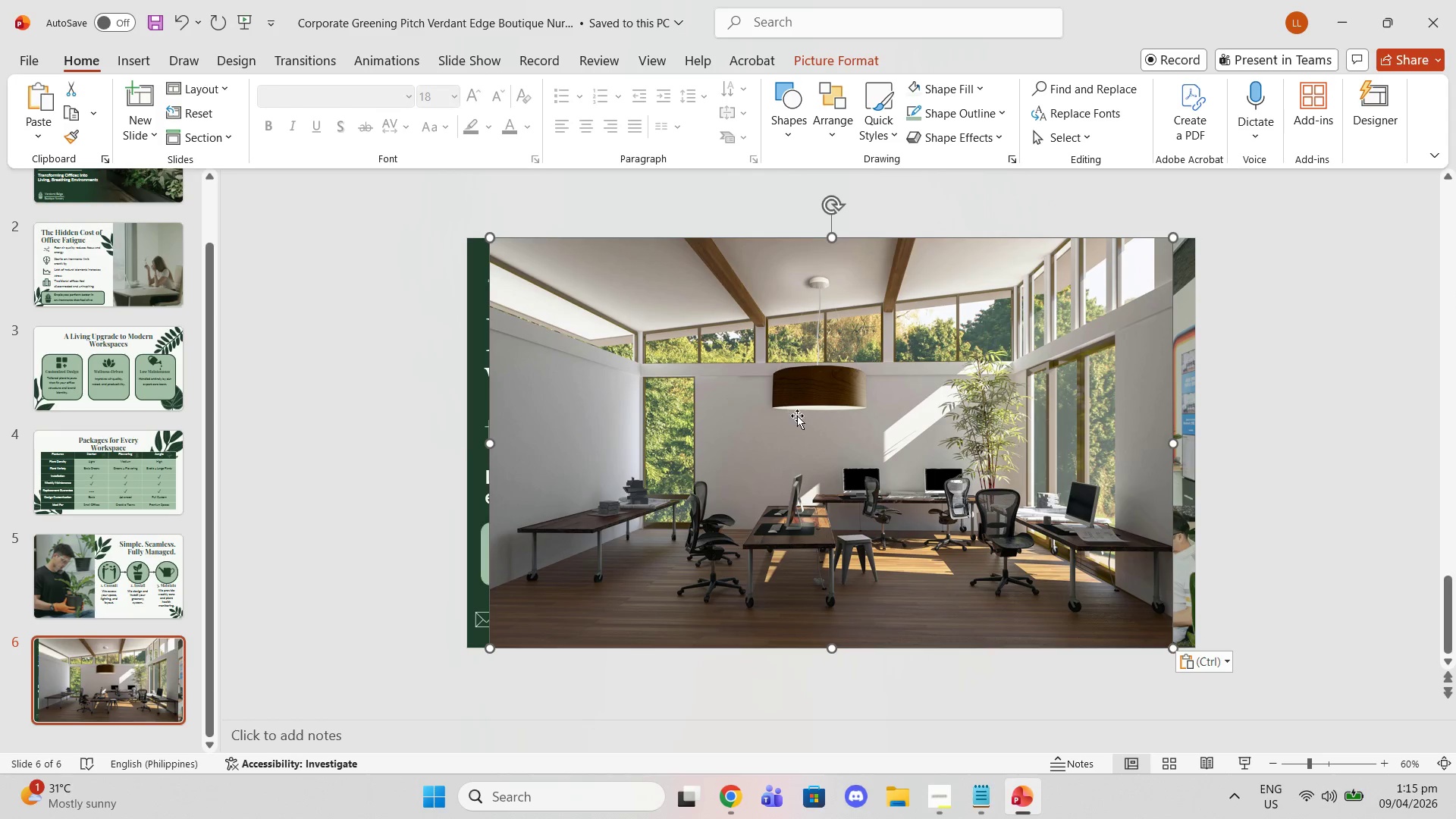 
left_click_drag(start_coordinate=[803, 420], to_coordinate=[825, 420])
 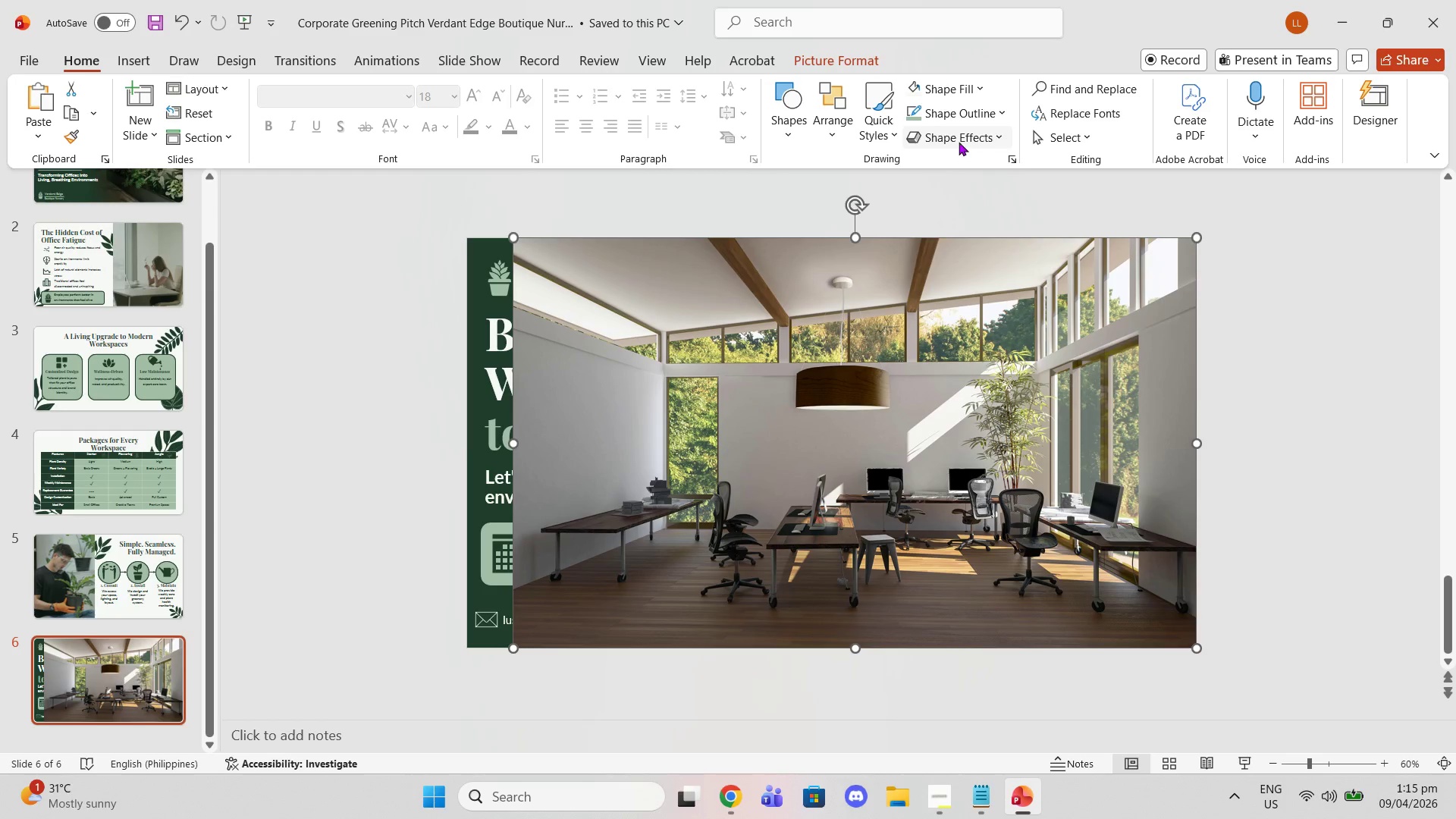 
wait(11.75)
 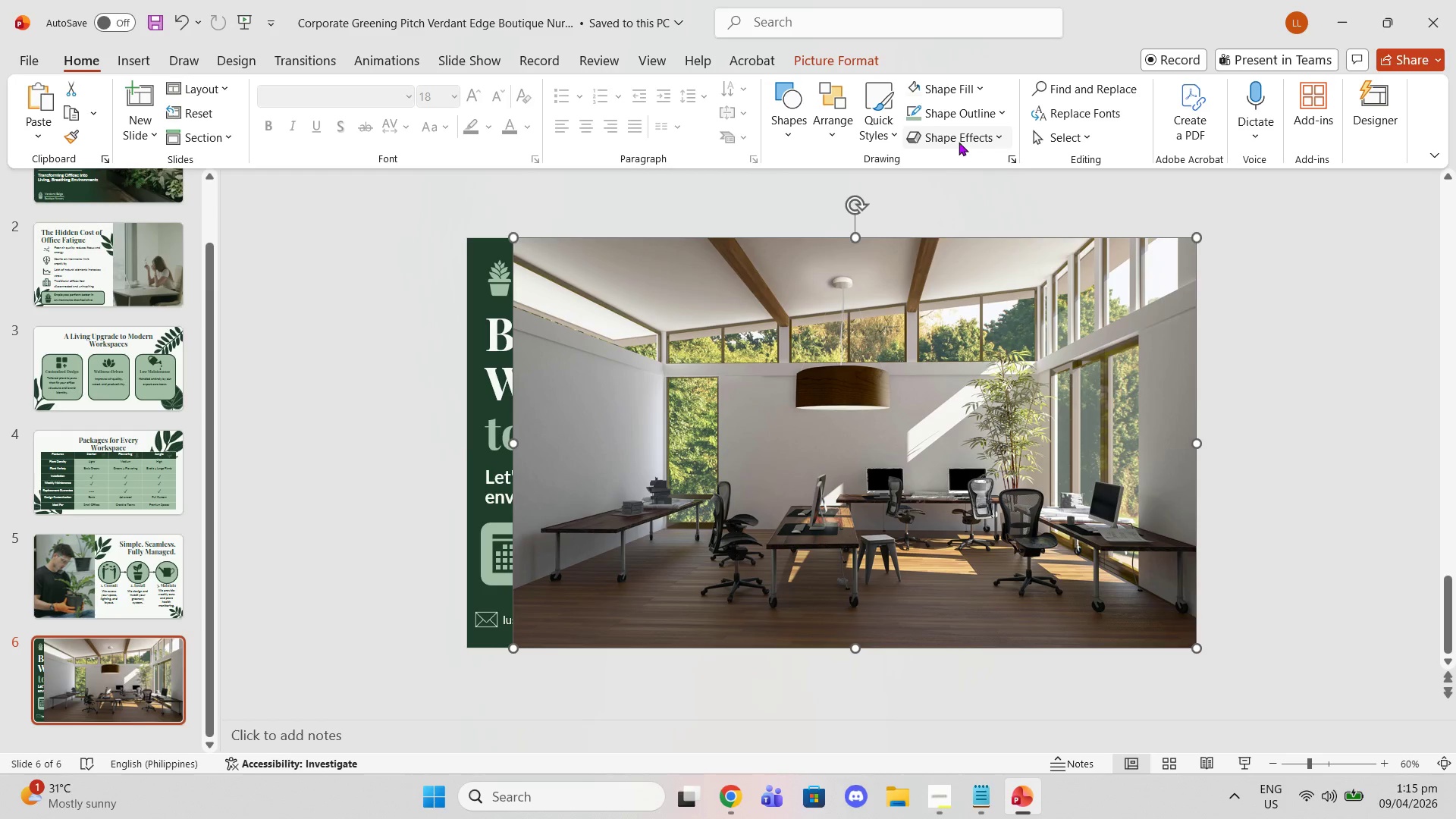 
left_click([1051, 218])
 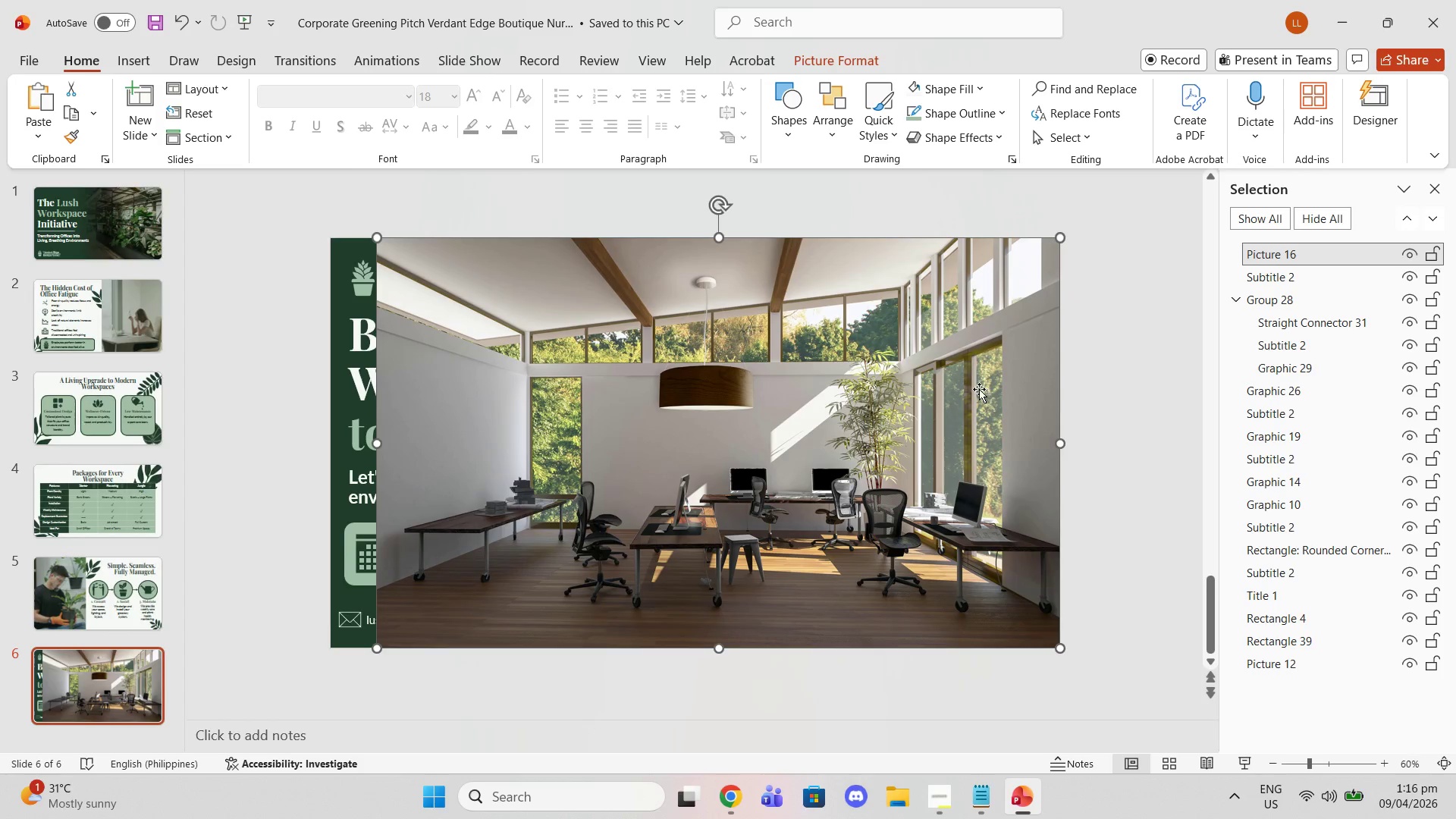 
left_click([978, 388])
 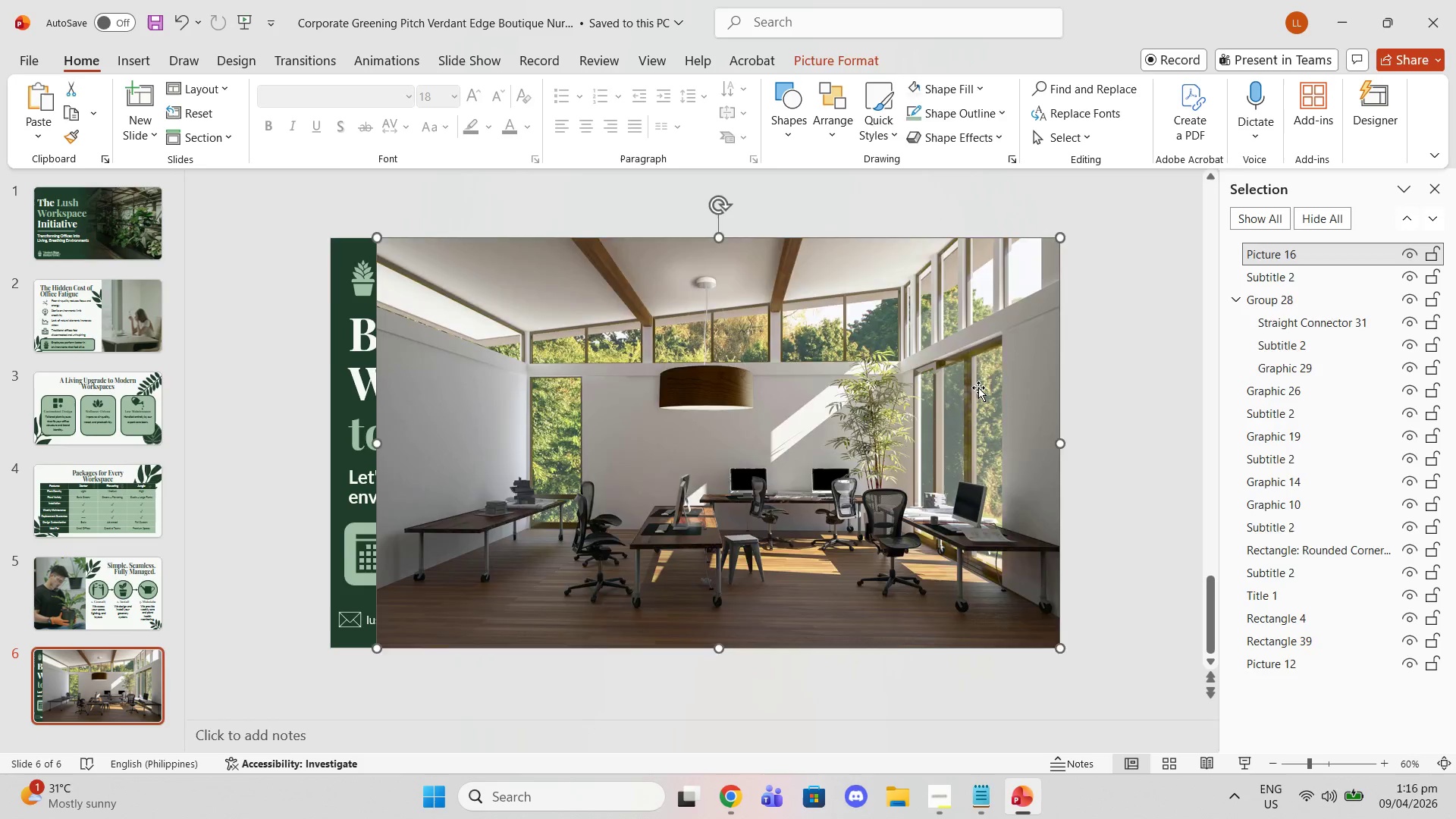 
key(Delete)
 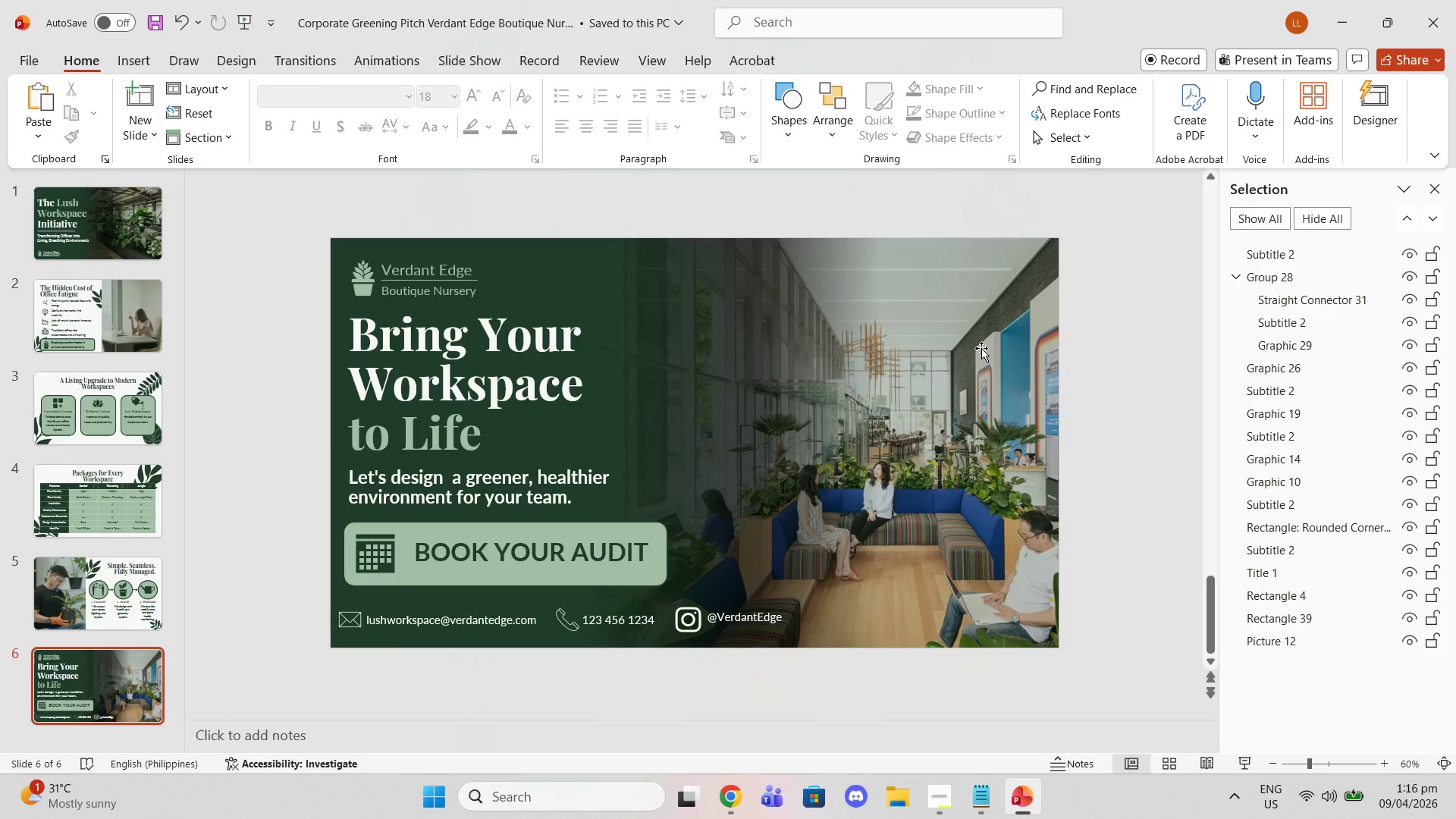 
right_click([981, 348])
 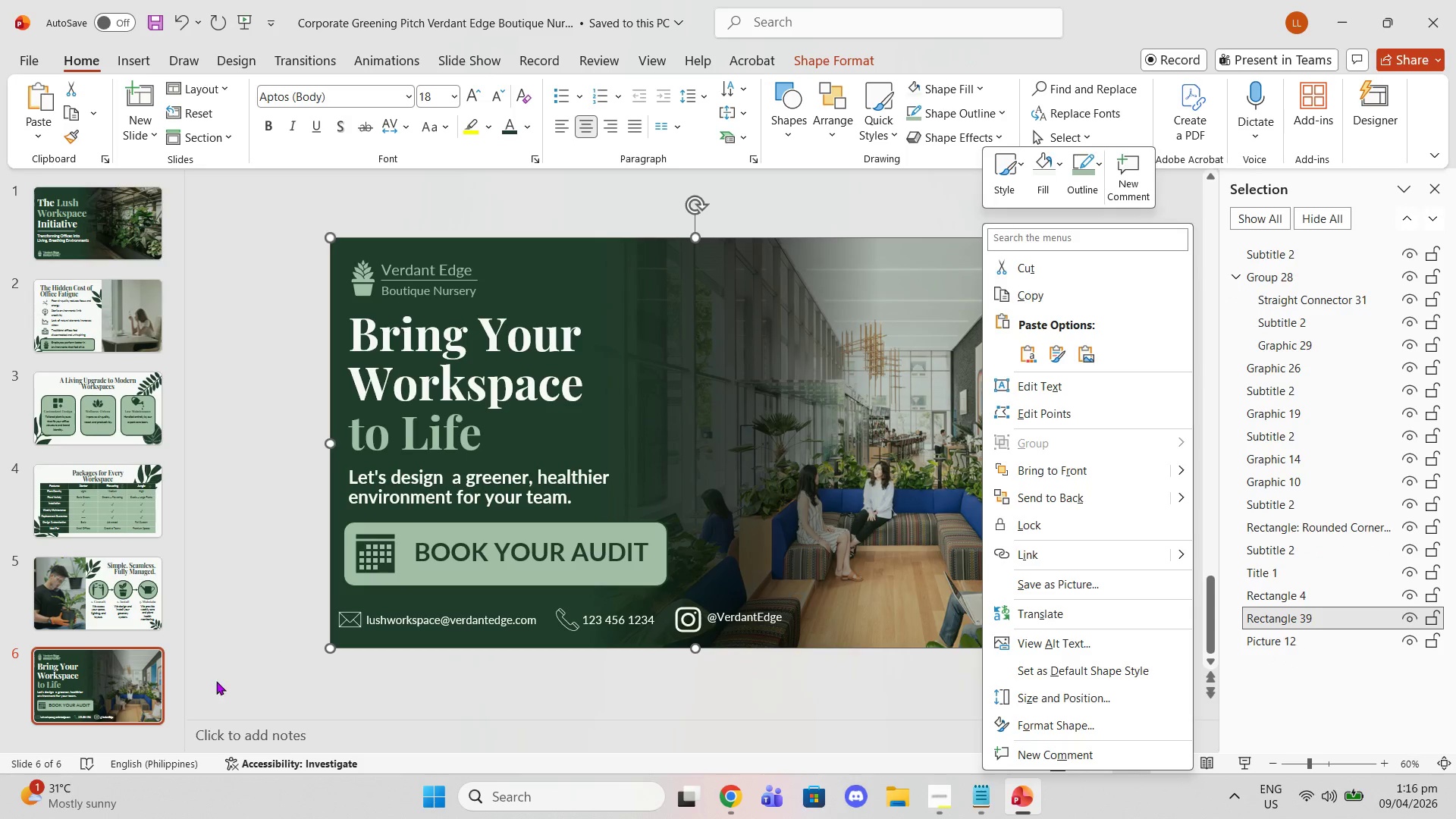 
right_click([137, 680])
 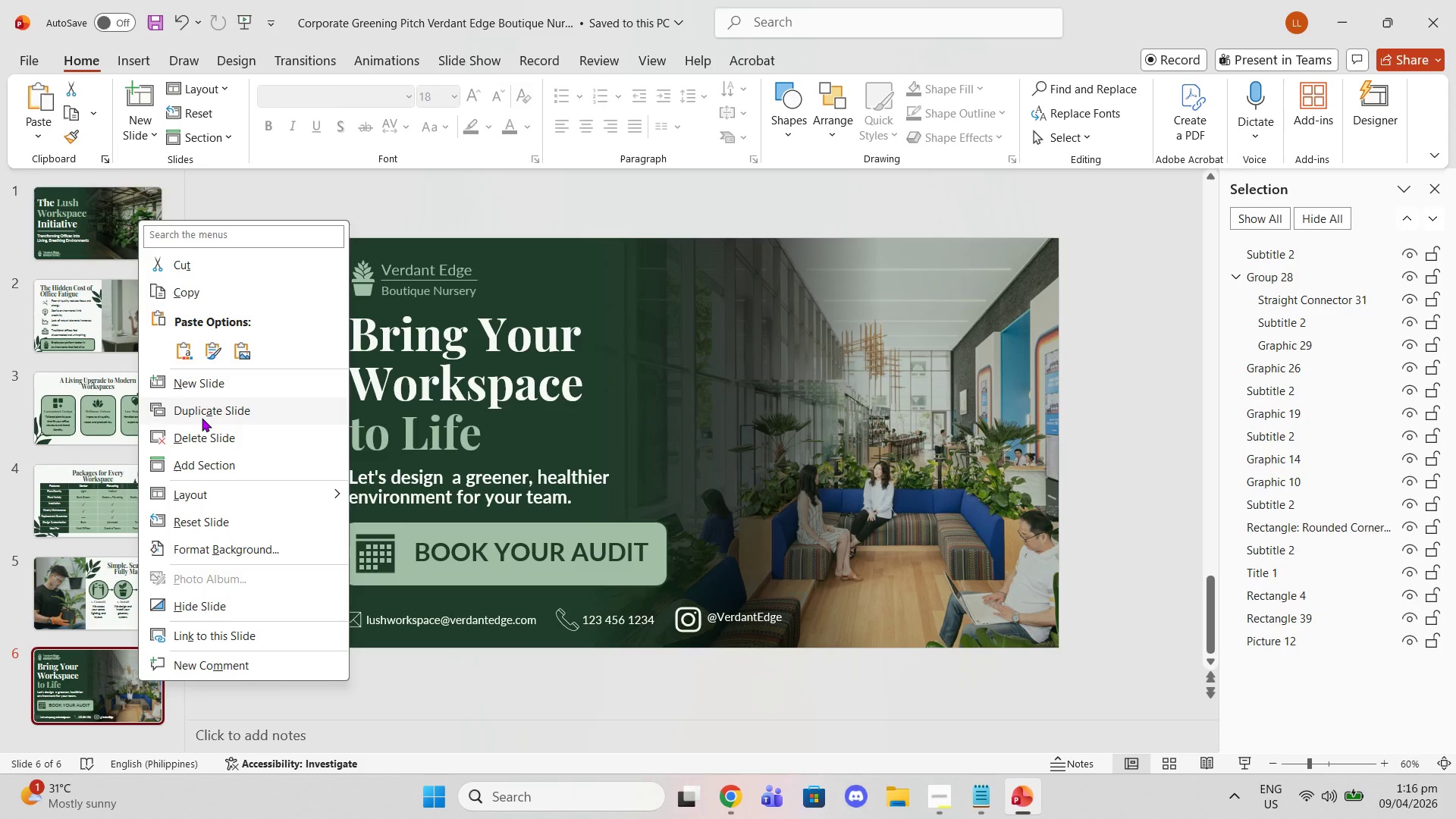 
left_click([202, 418])
 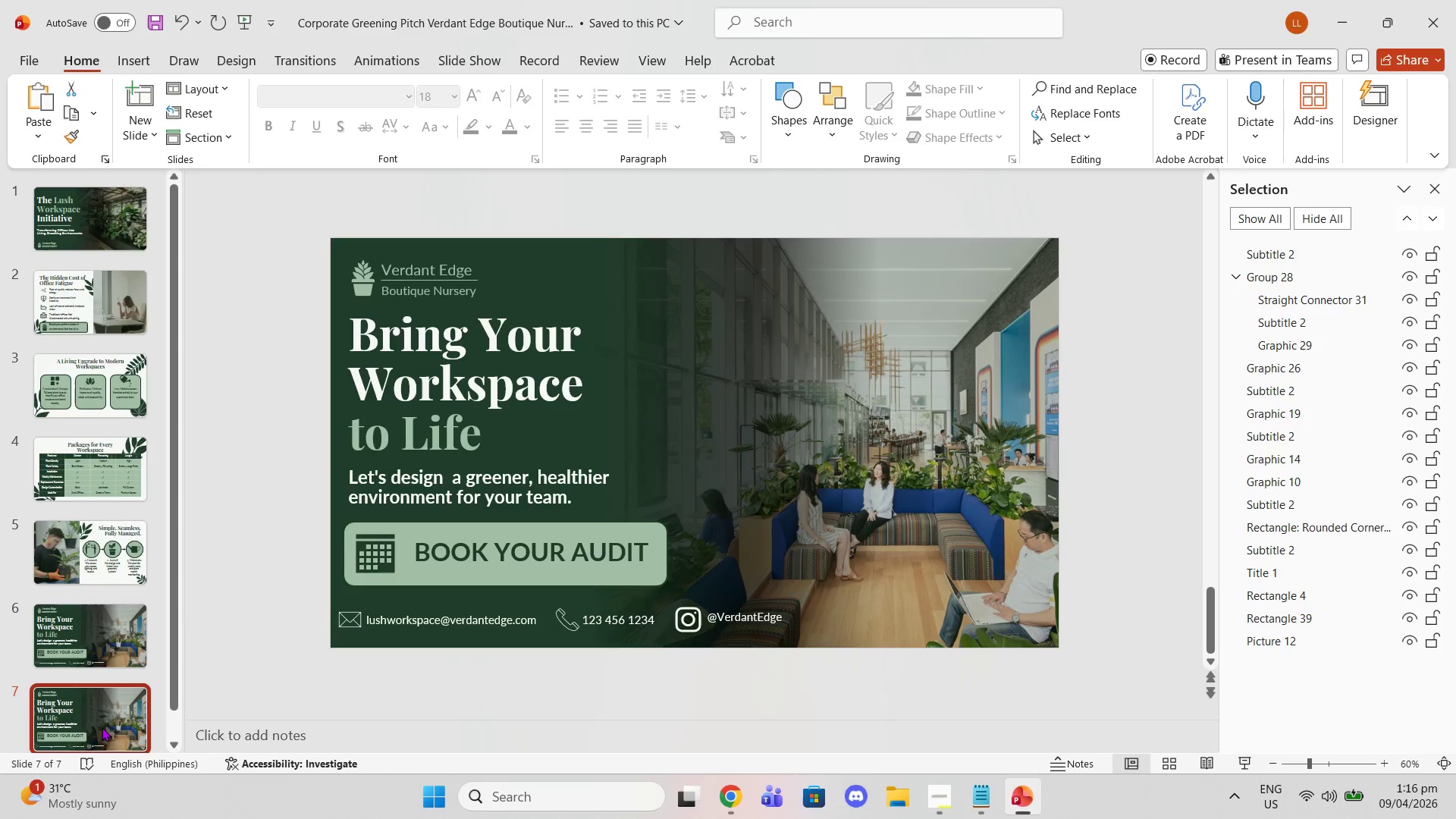 
left_click([102, 727])
 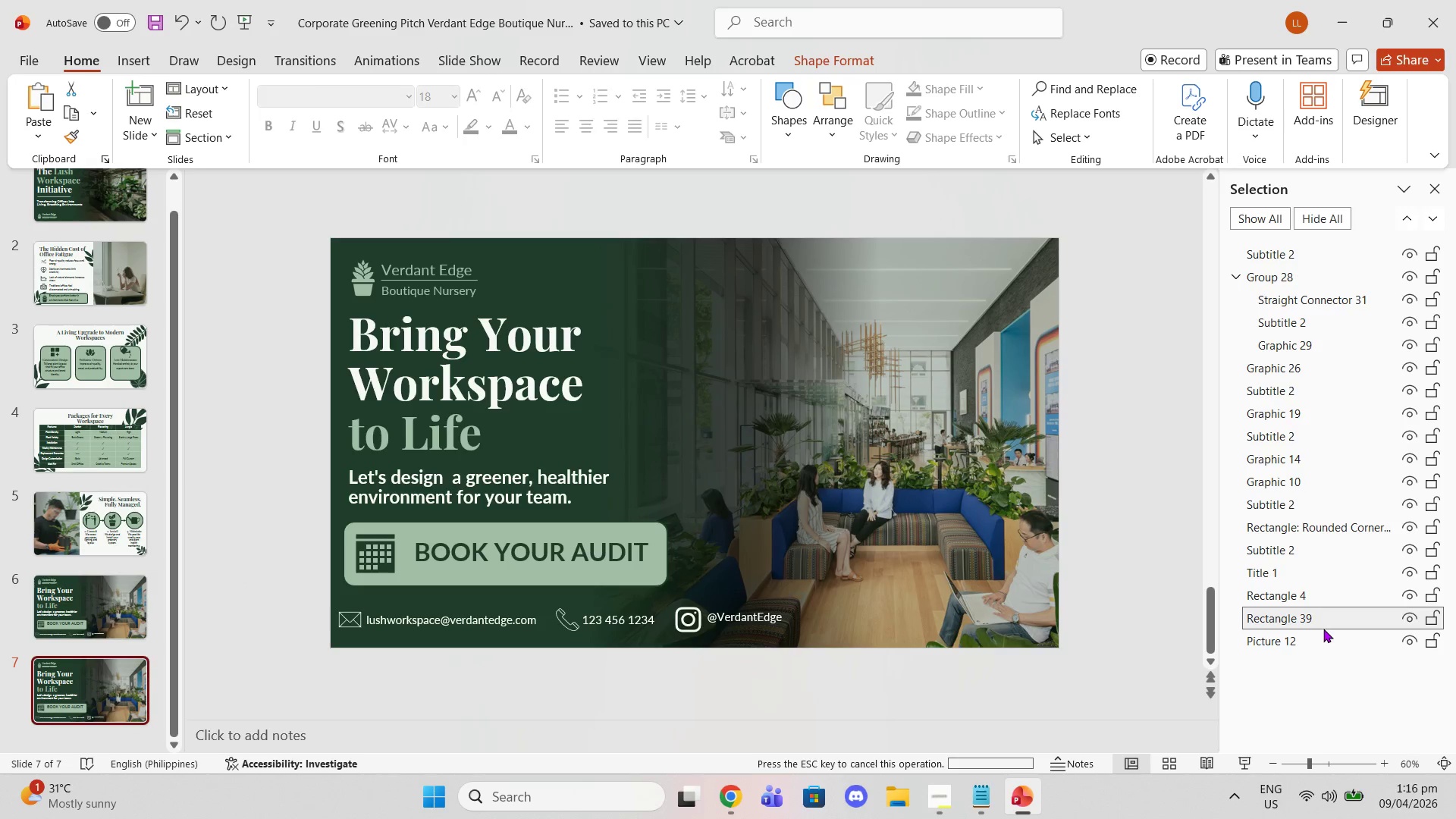 
double_click([1326, 640])
 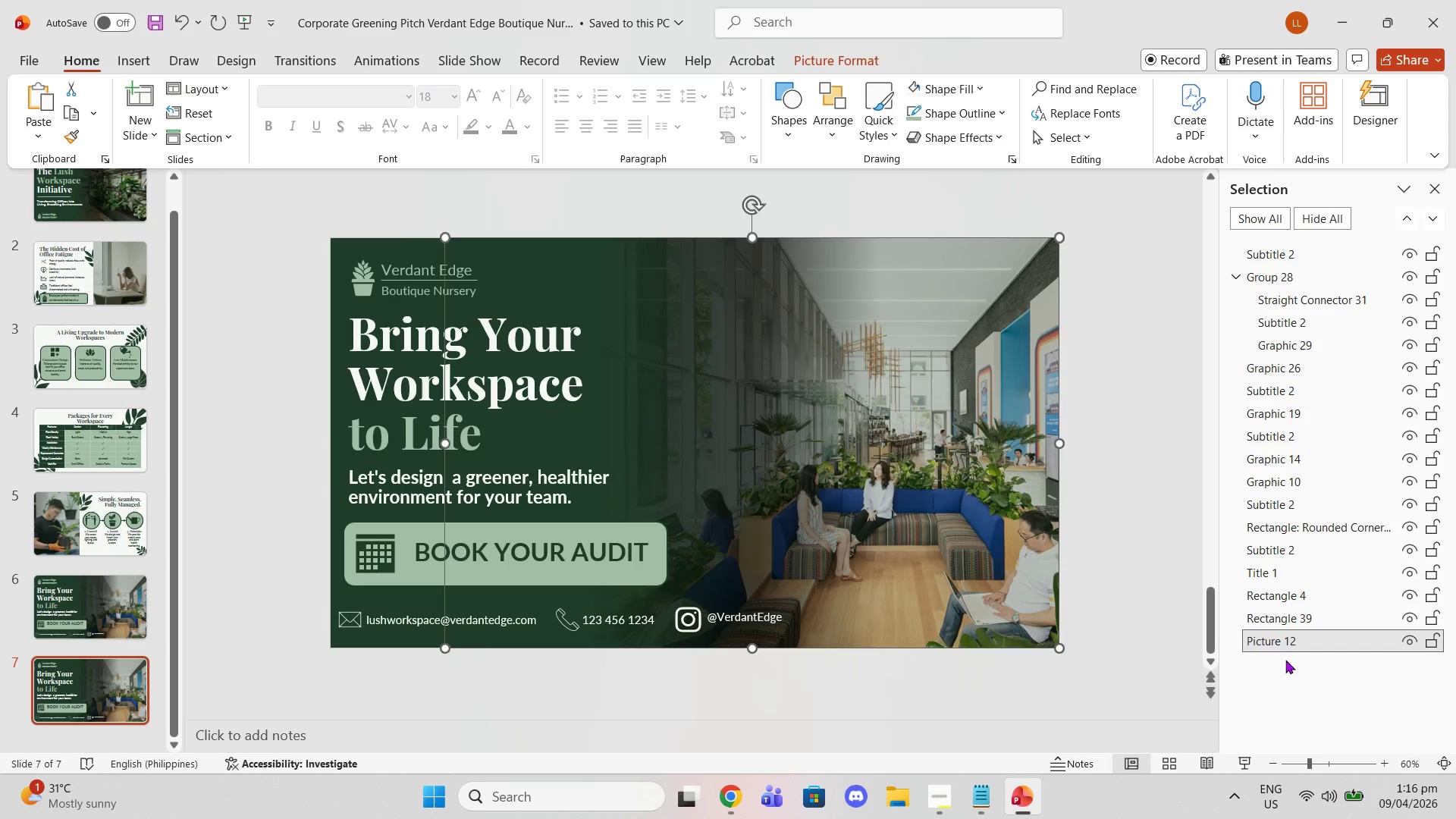 
key(Delete)
 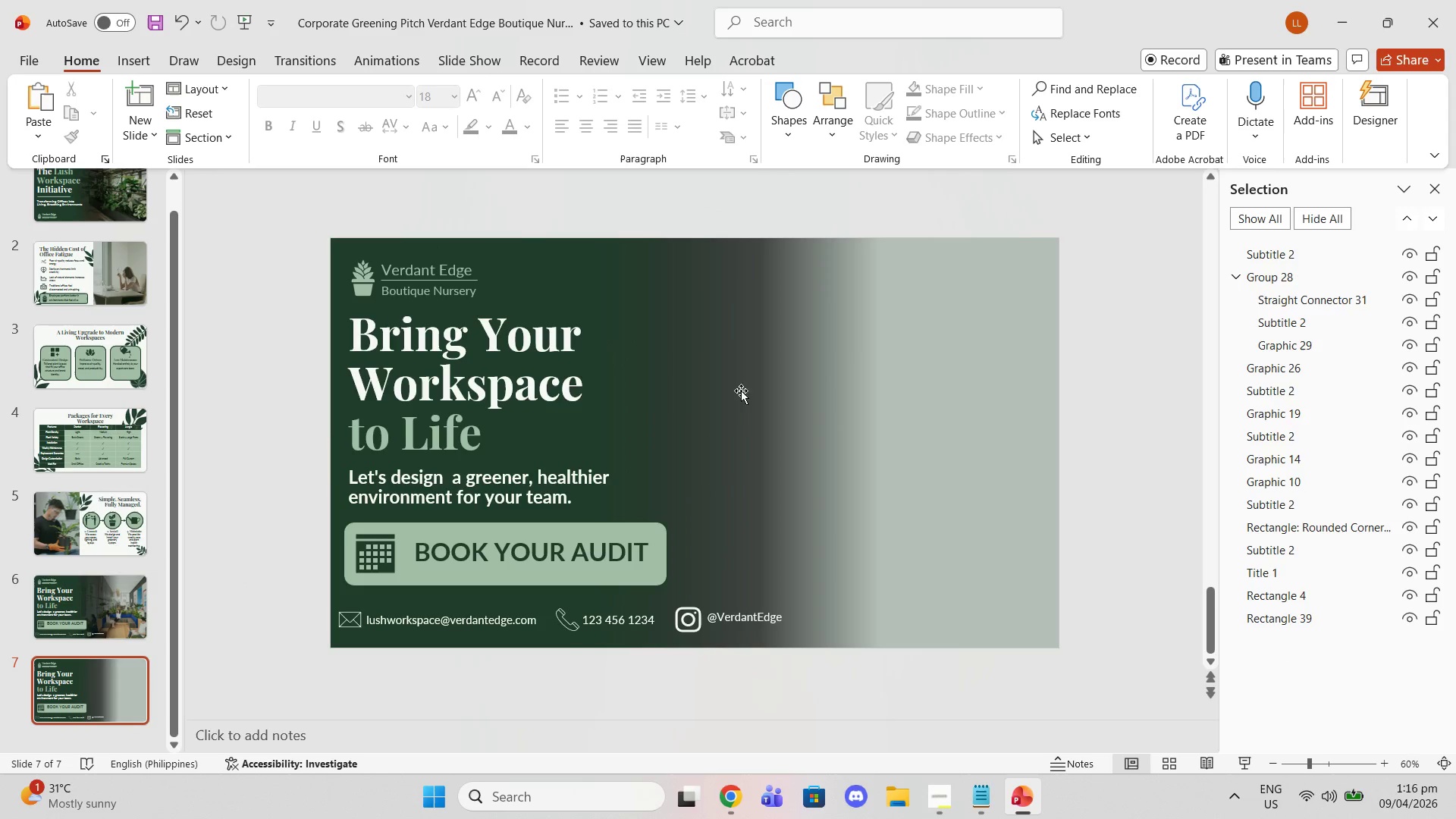 
left_click([1112, 366])
 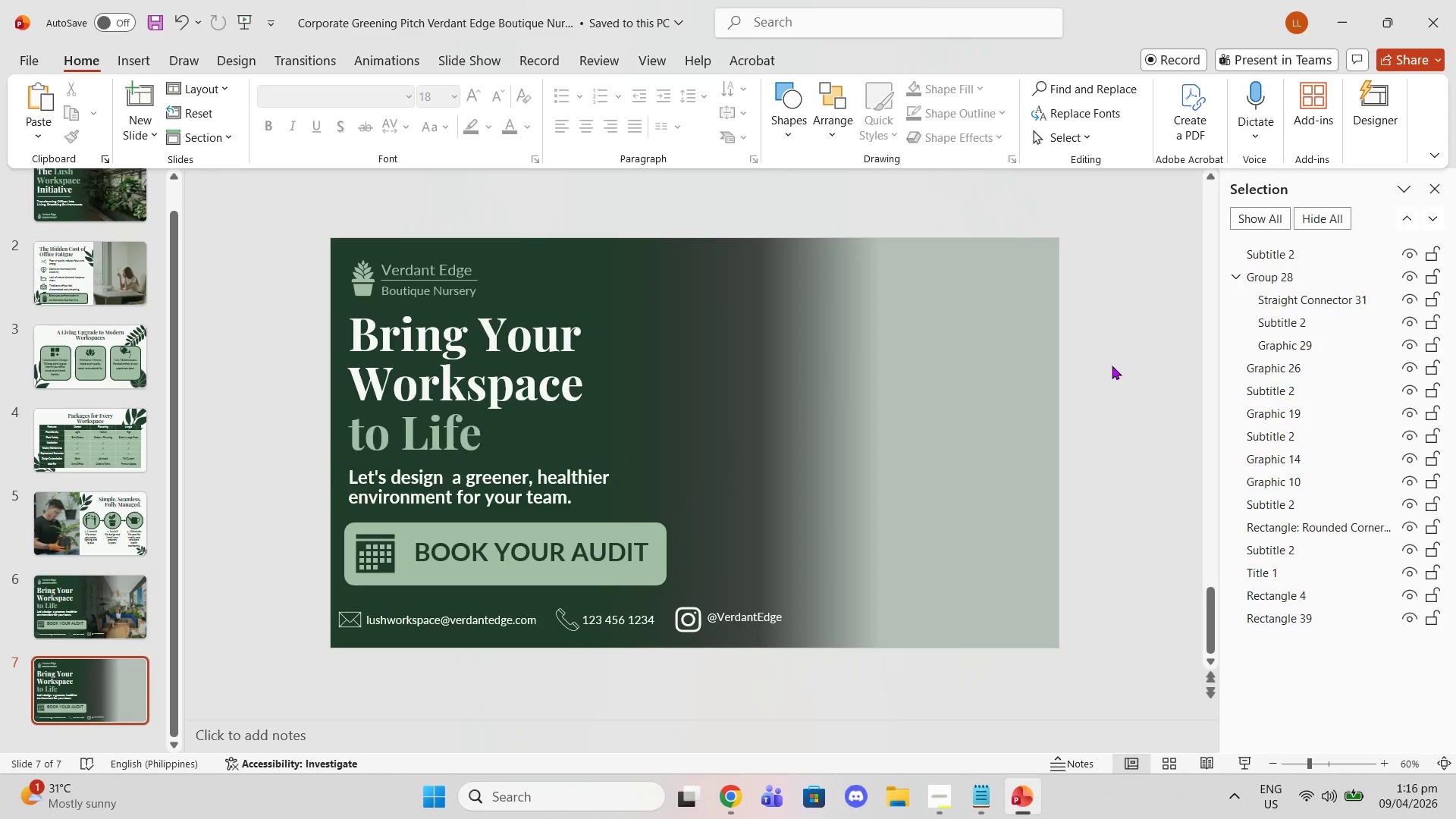 
key(Control+V)
 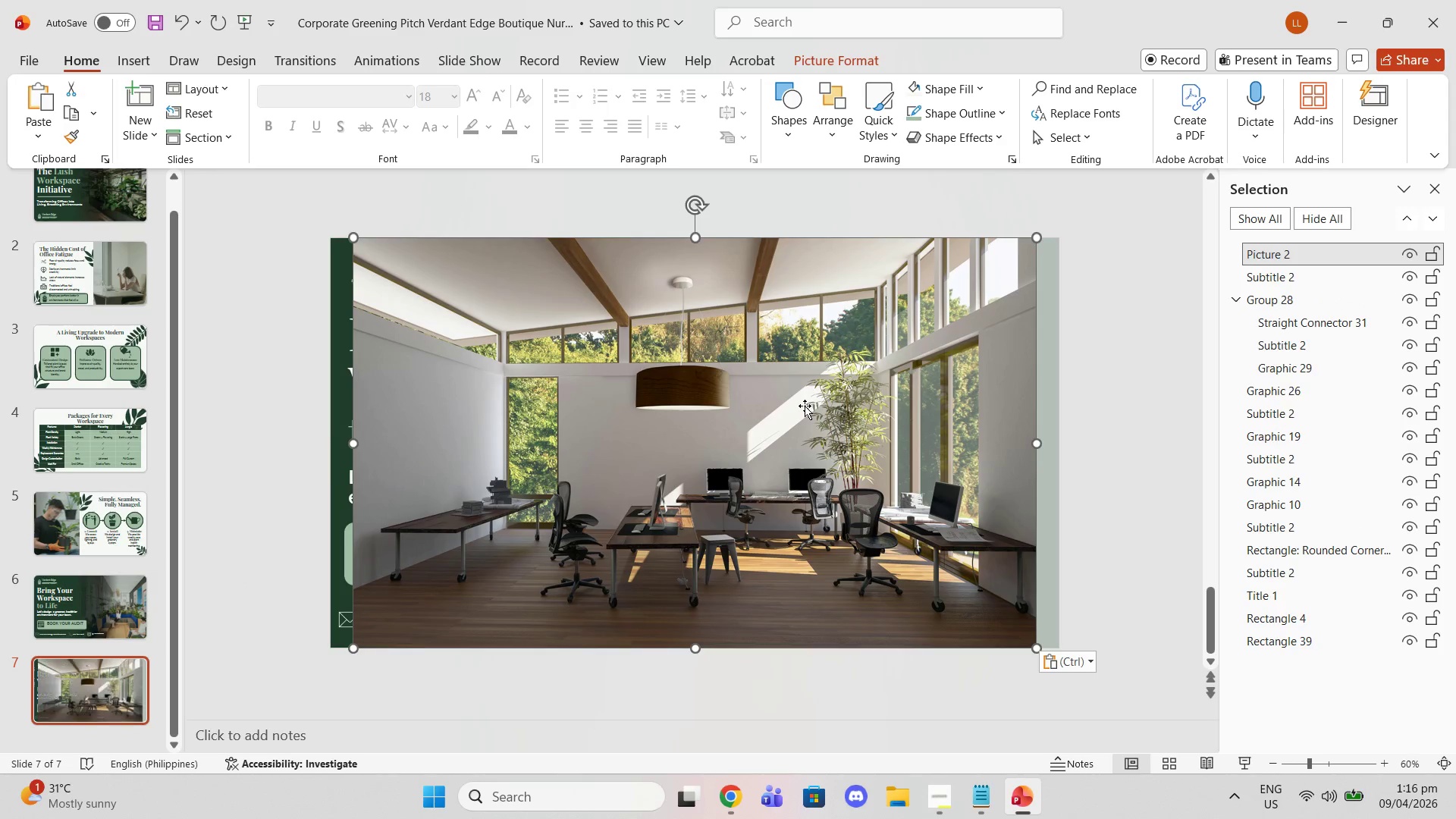 
left_click_drag(start_coordinate=[804, 406], to_coordinate=[828, 406])
 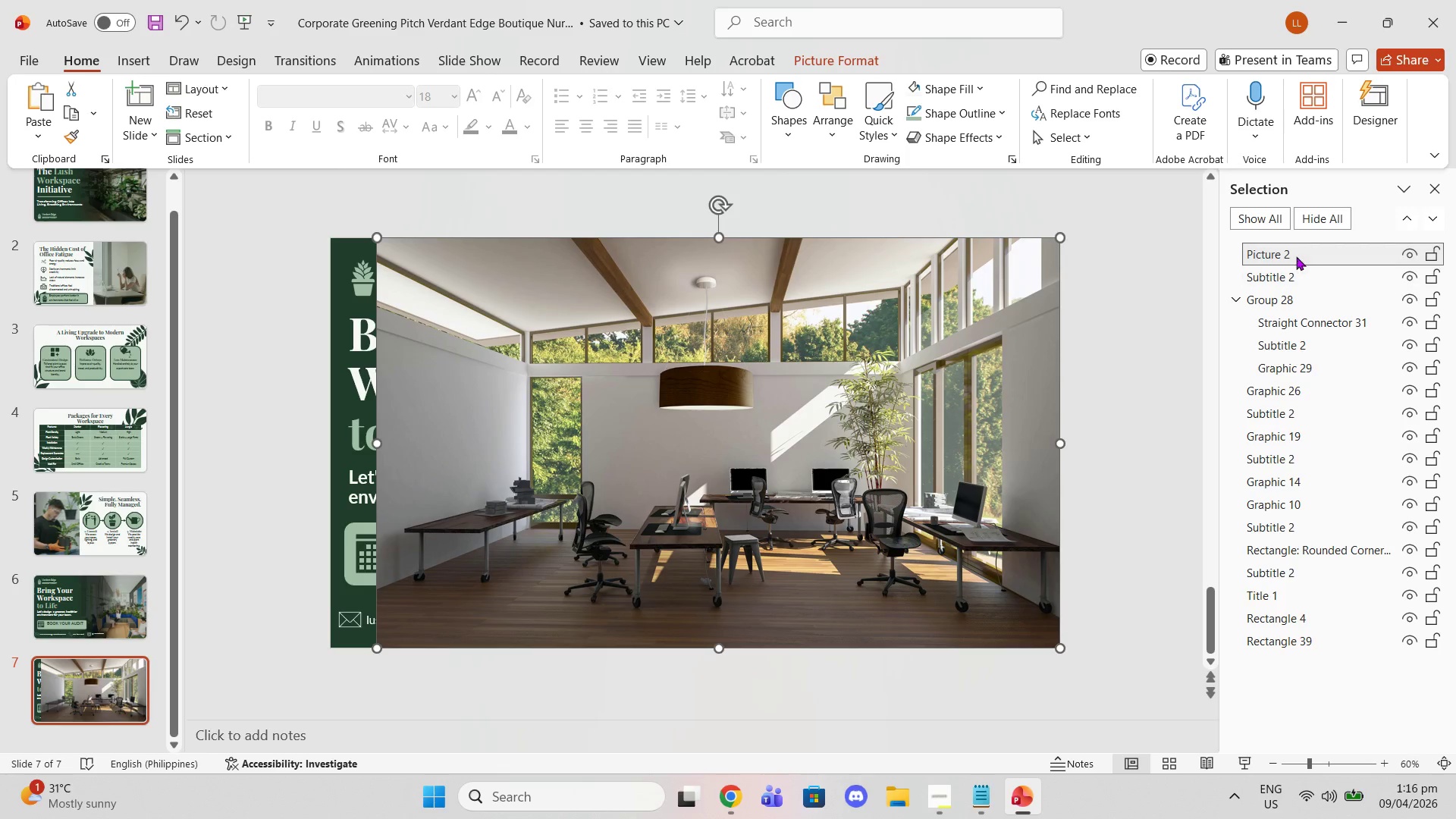 
 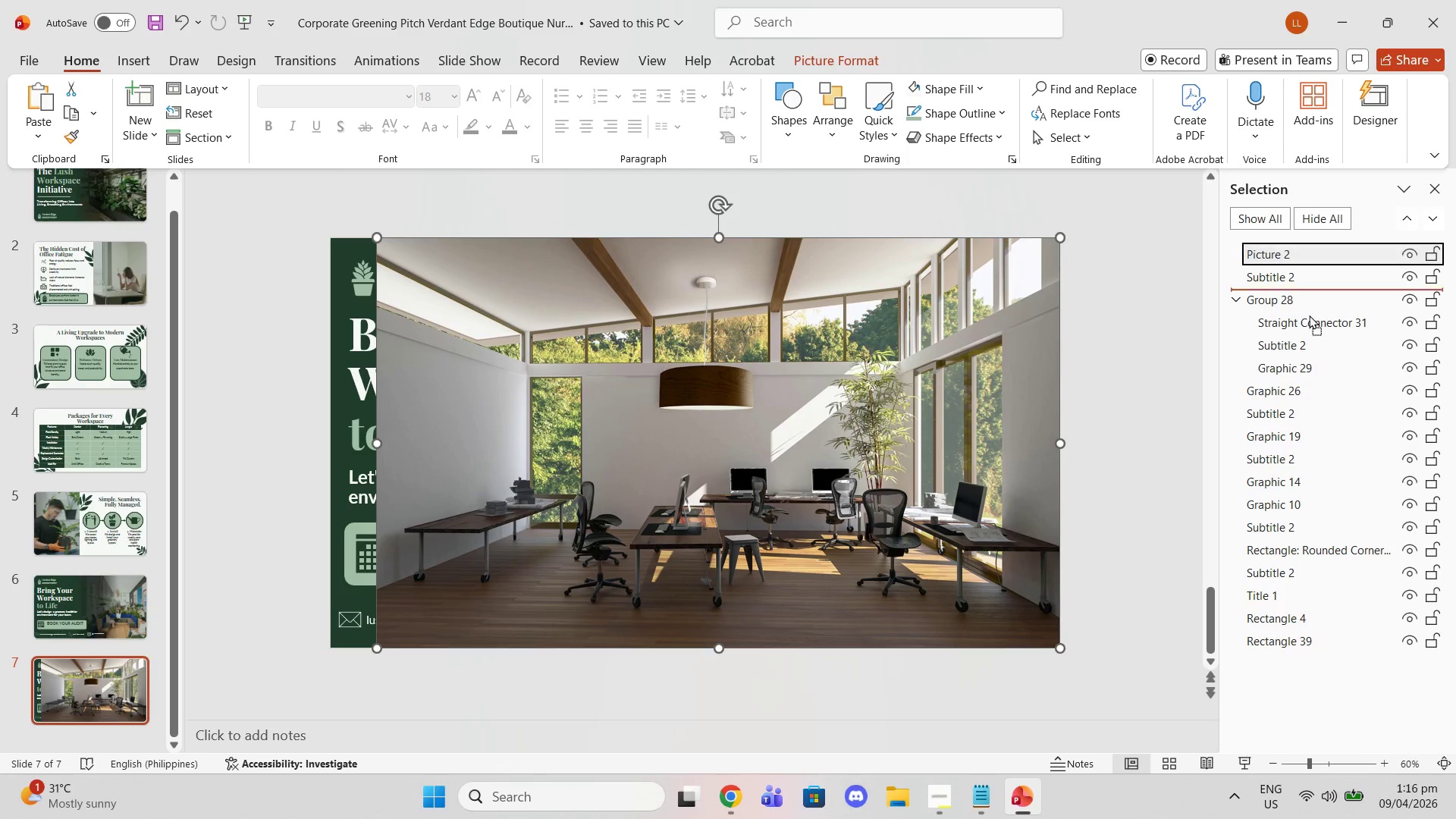 
left_click_drag(start_coordinate=[1294, 253], to_coordinate=[1291, 623])
 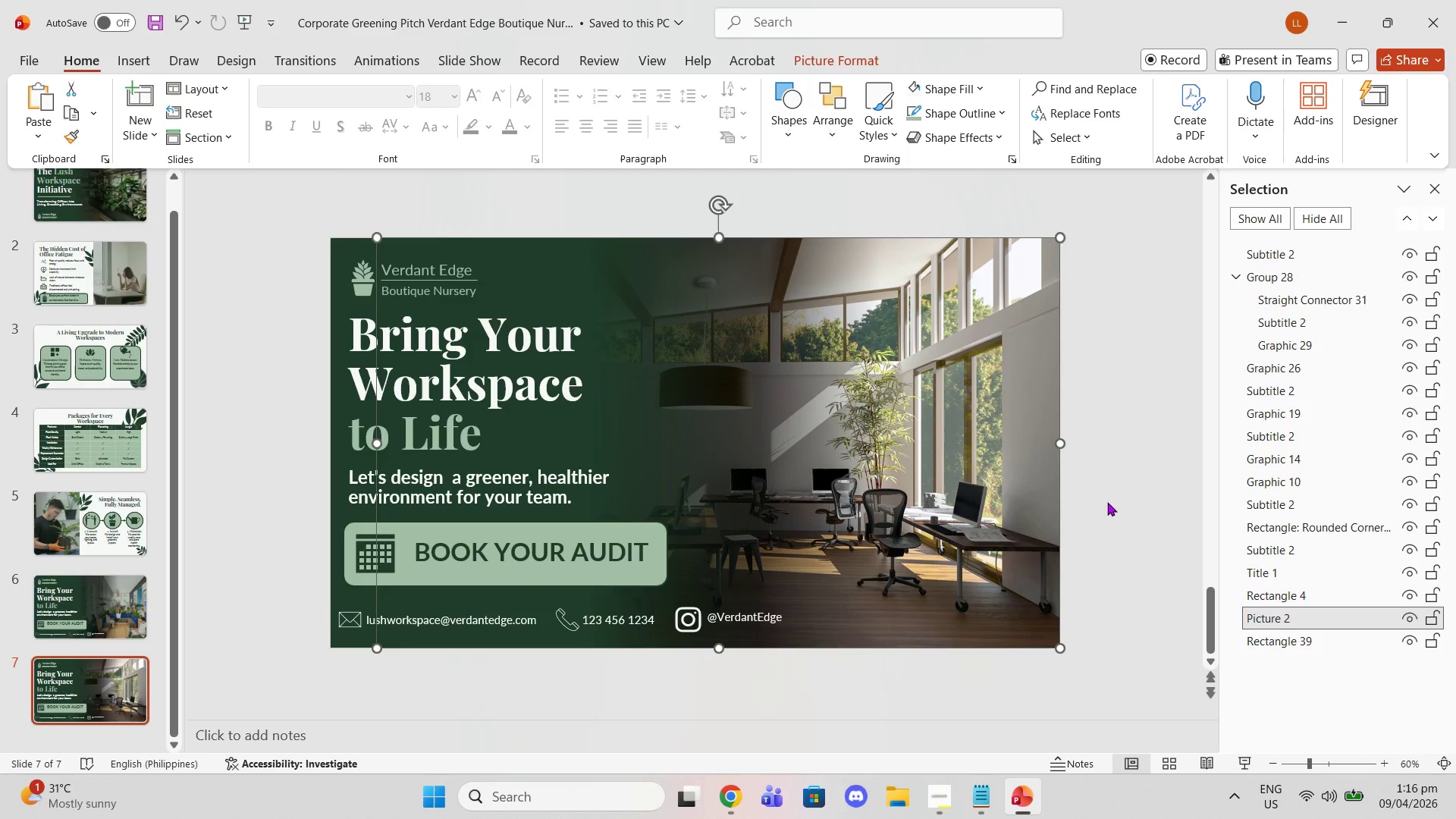 
left_click([1116, 492])
 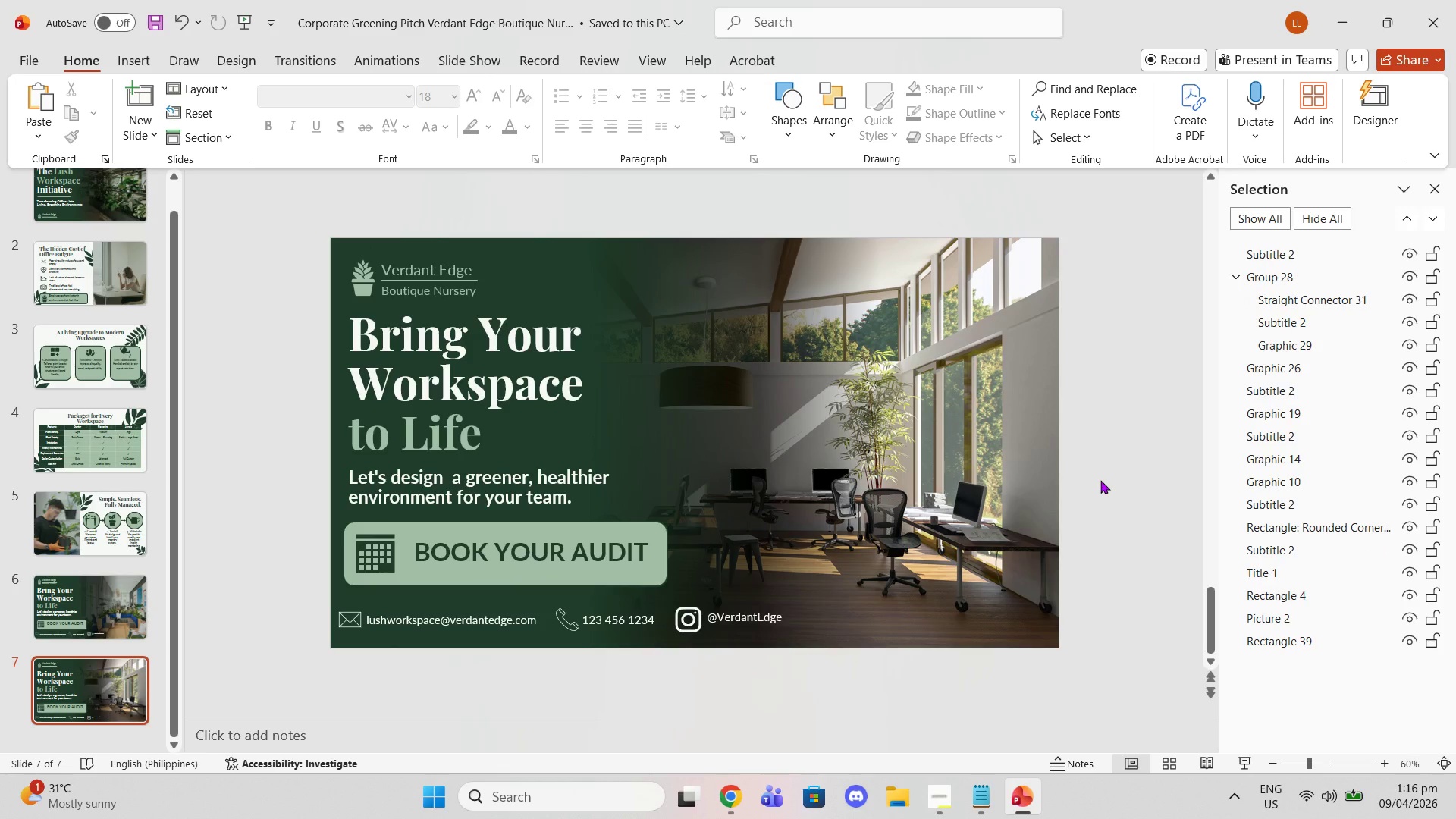 
scroll: coordinate [1100, 480], scroll_direction: none, amount: 0.0
 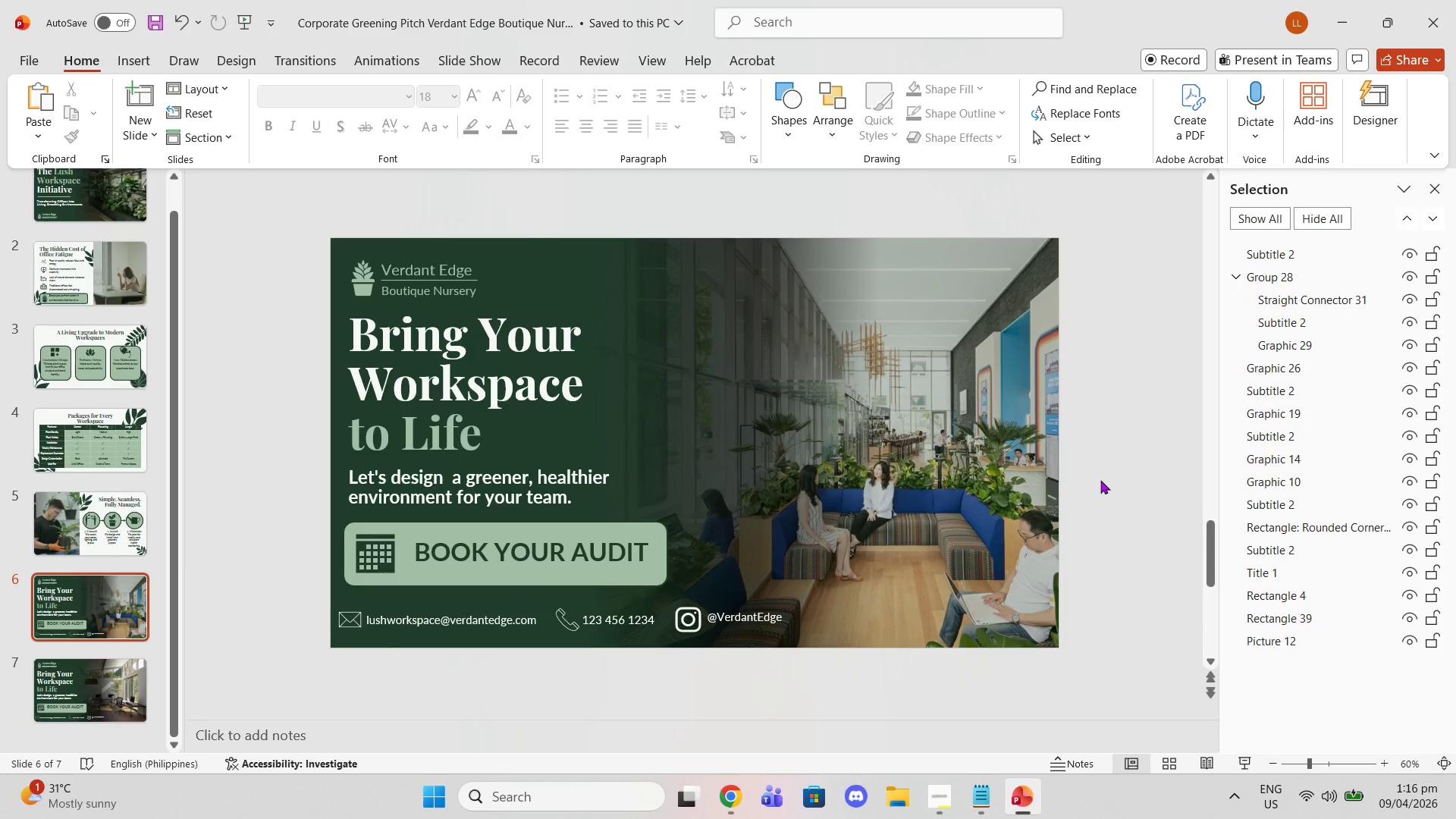 
scroll: coordinate [1100, 480], scroll_direction: down, amount: 2.0
 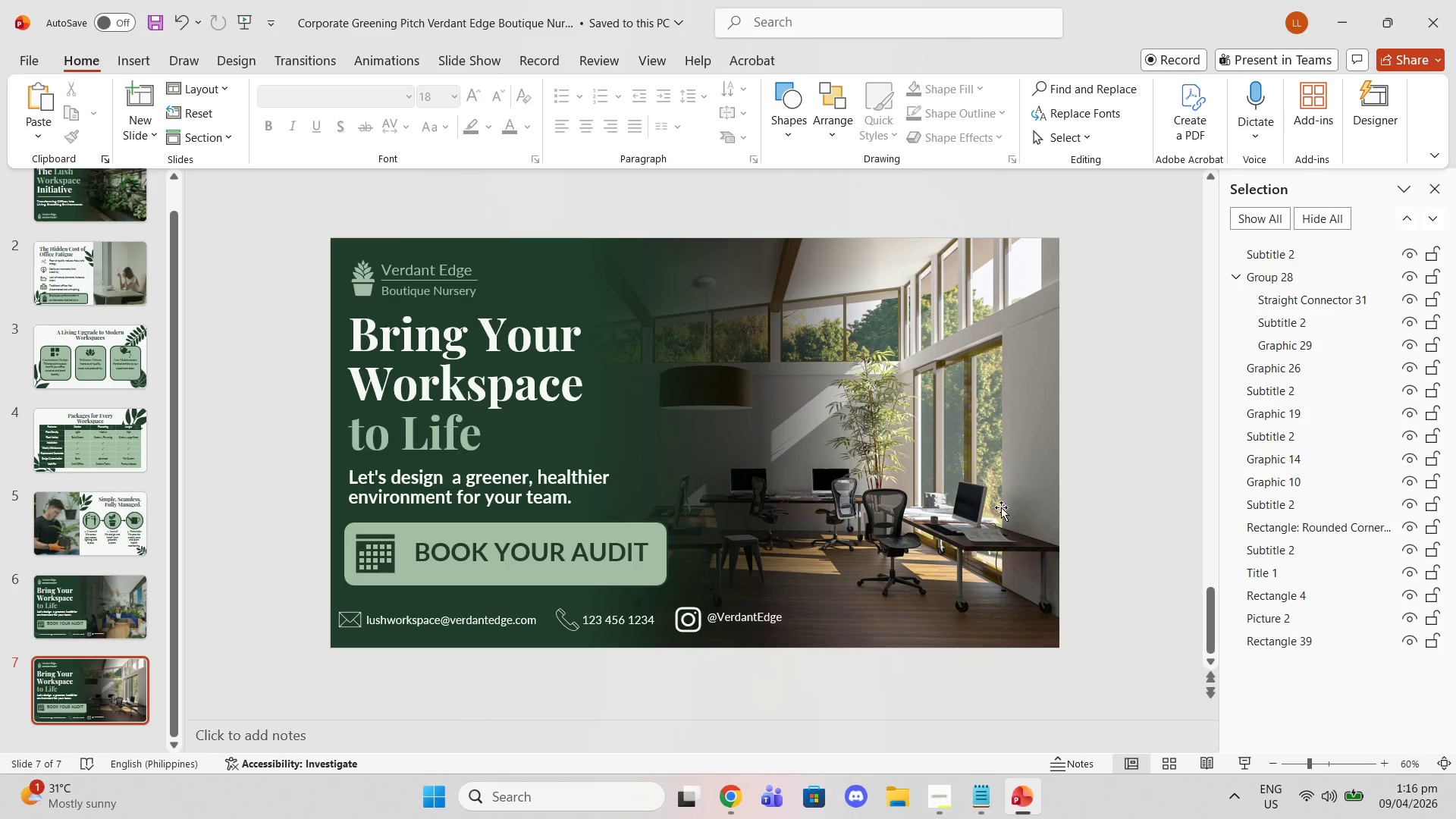 
left_click([736, 795])
 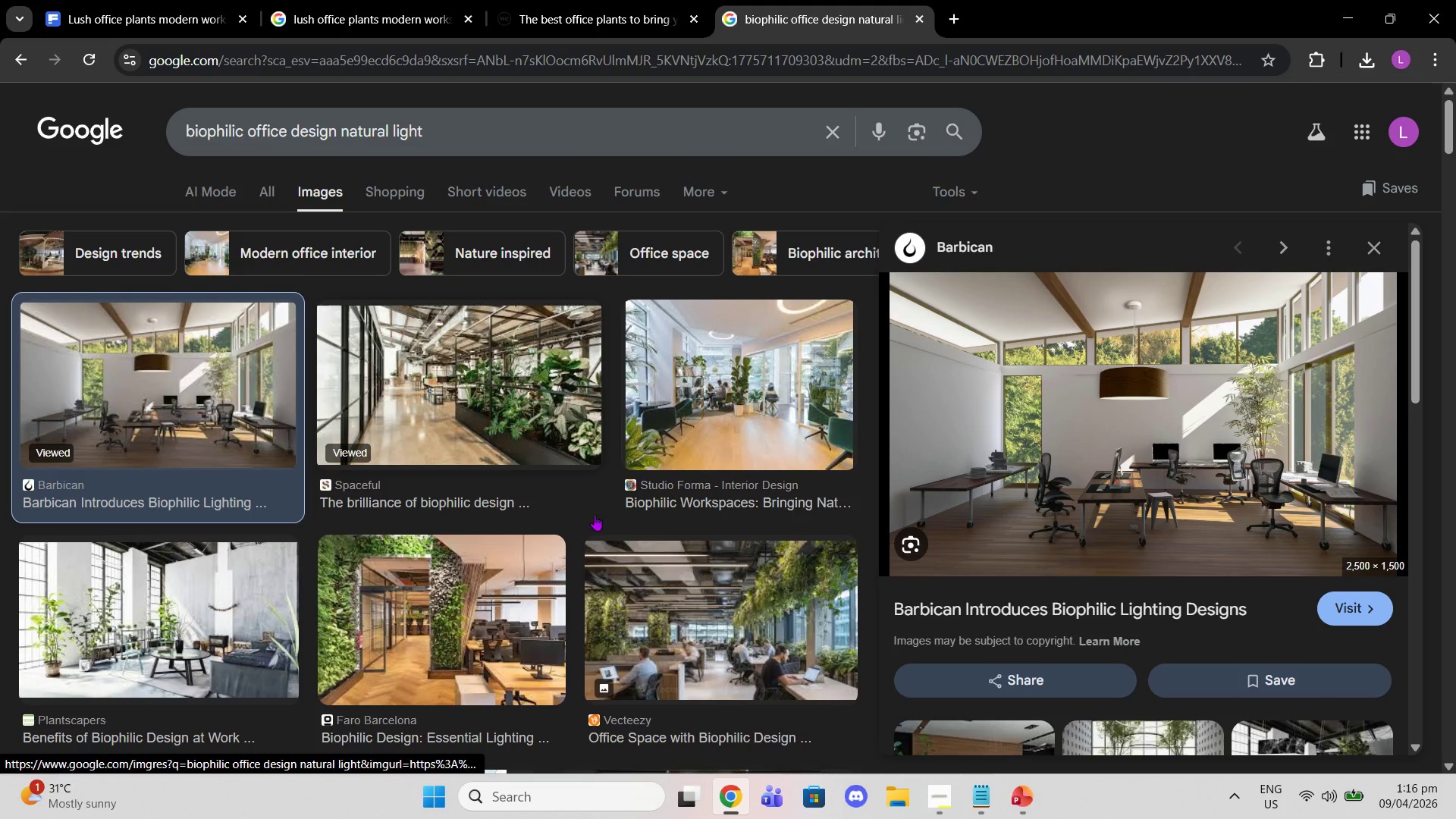 
left_click([689, 597])
 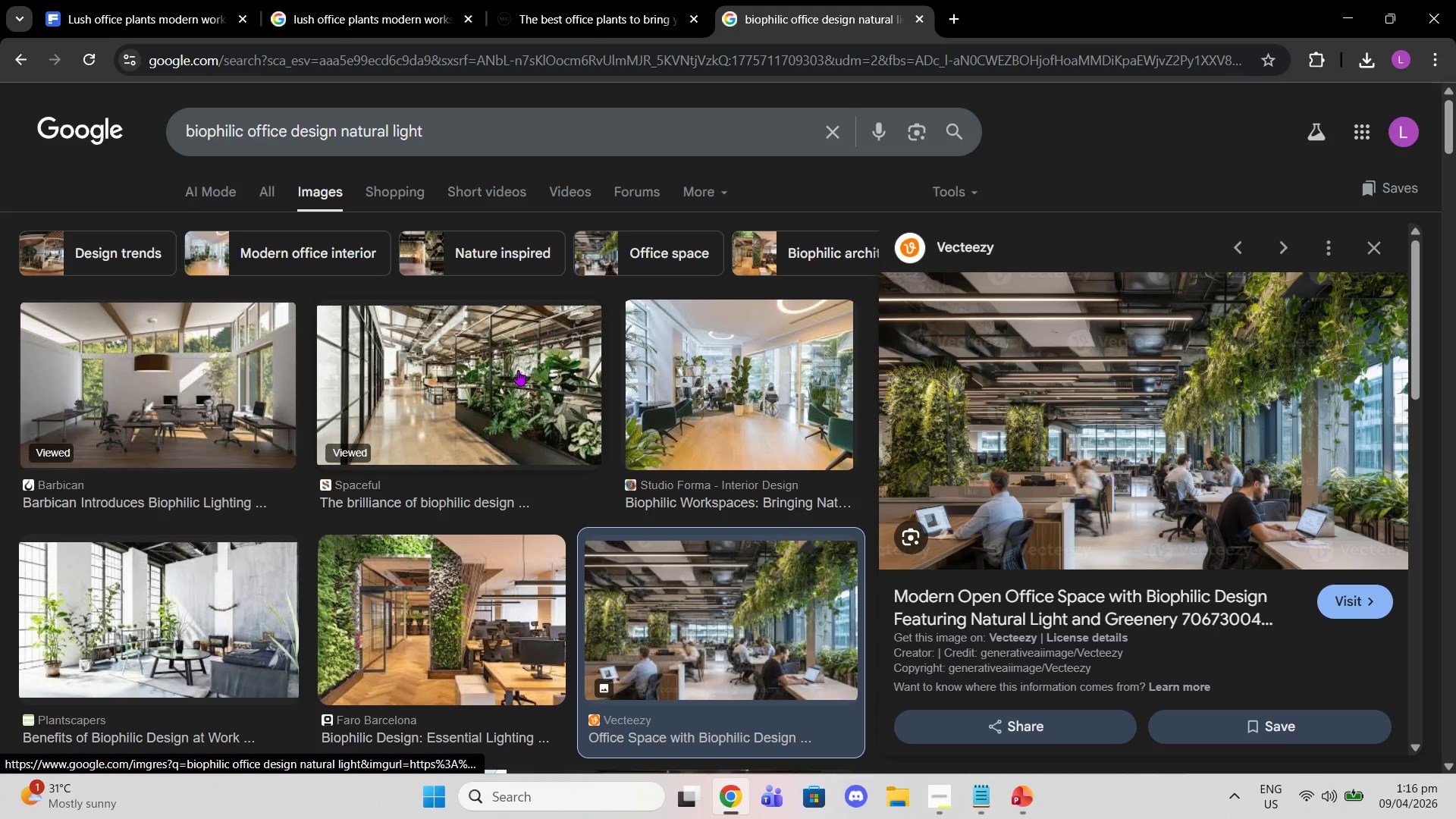 
left_click([518, 370])
 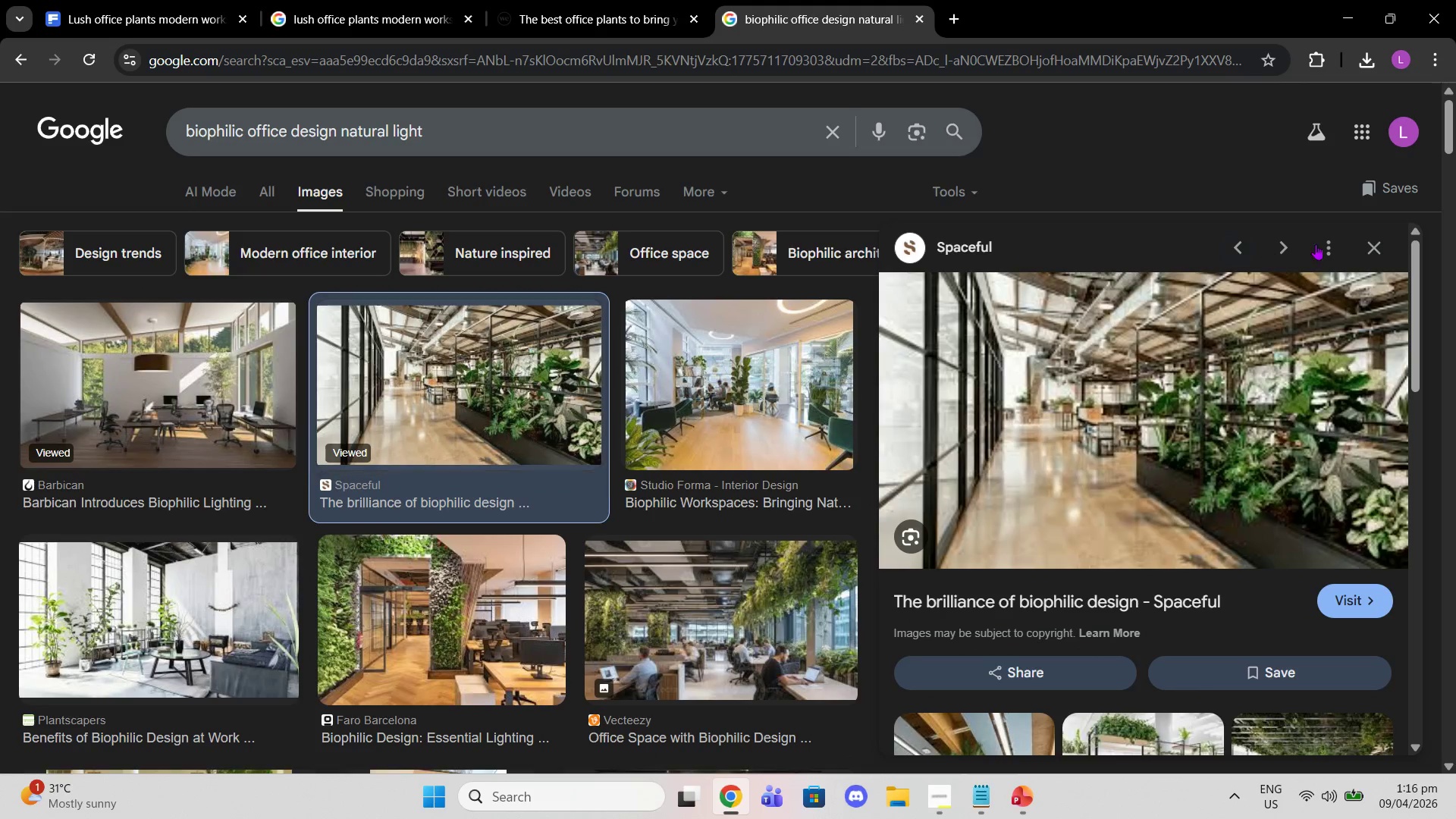 
left_click([1379, 255])
 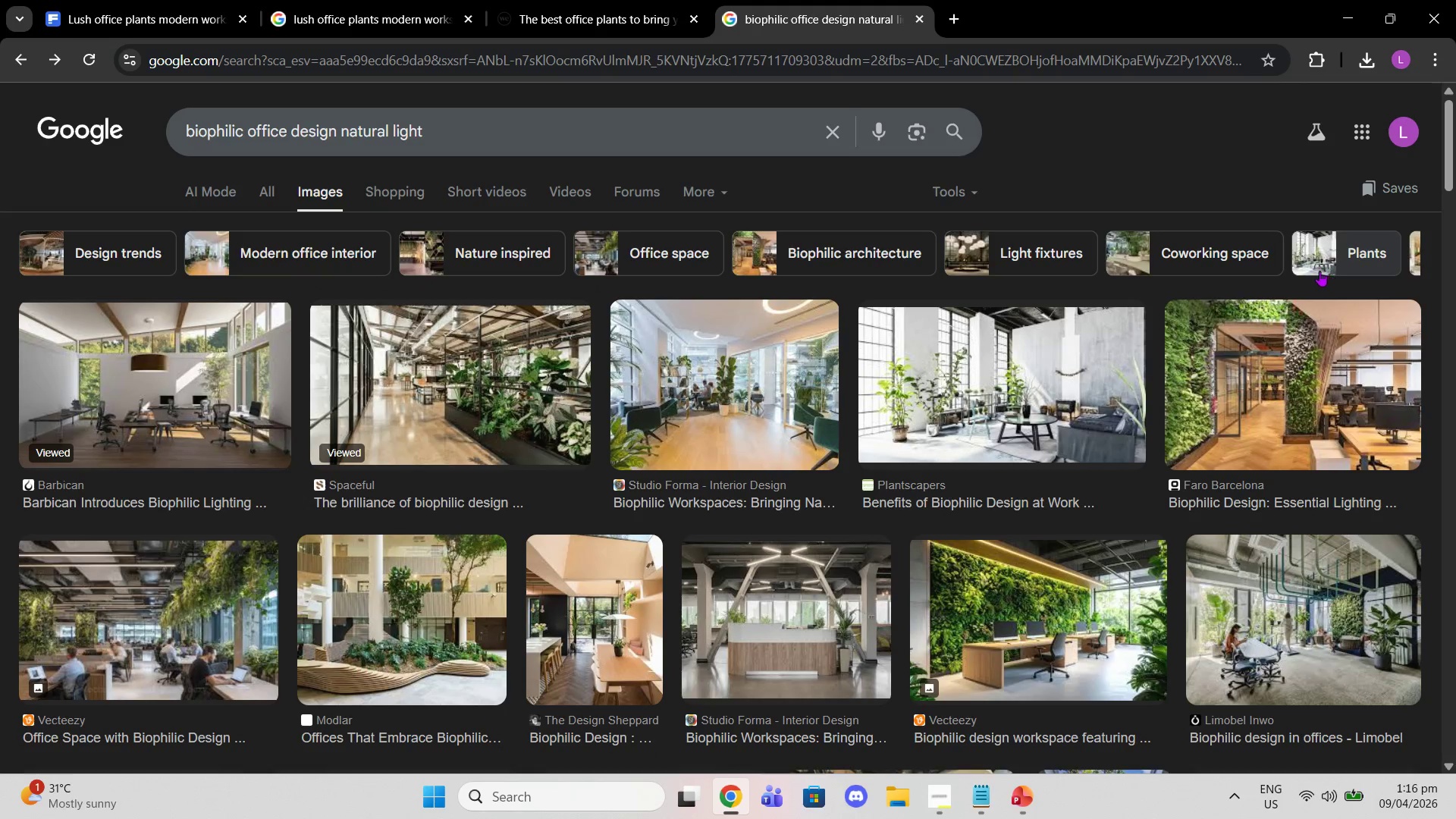 
left_click([1285, 403])
 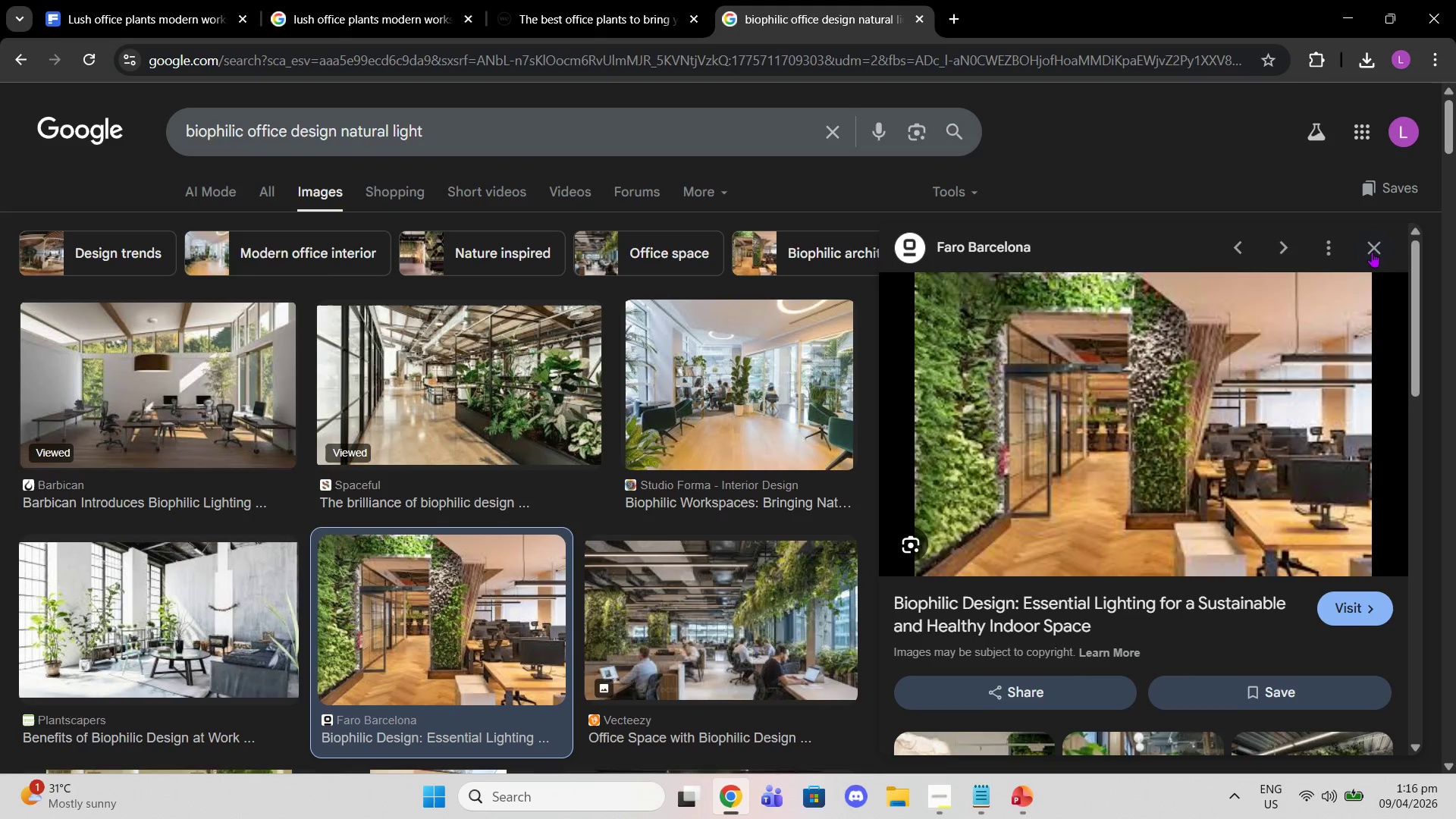 
left_click([1372, 252])
 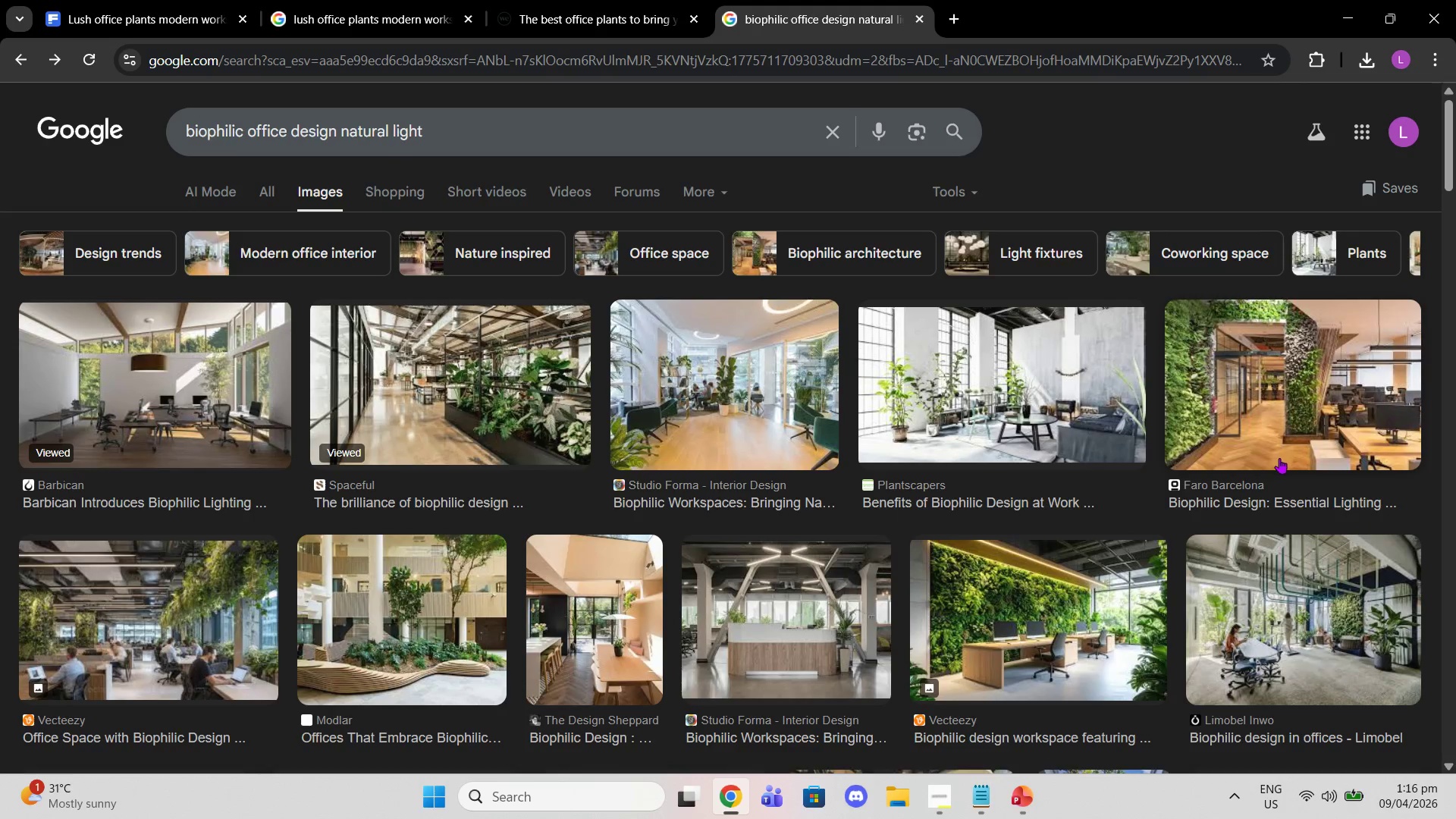 
scroll: coordinate [1279, 458], scroll_direction: down, amount: 1.0
 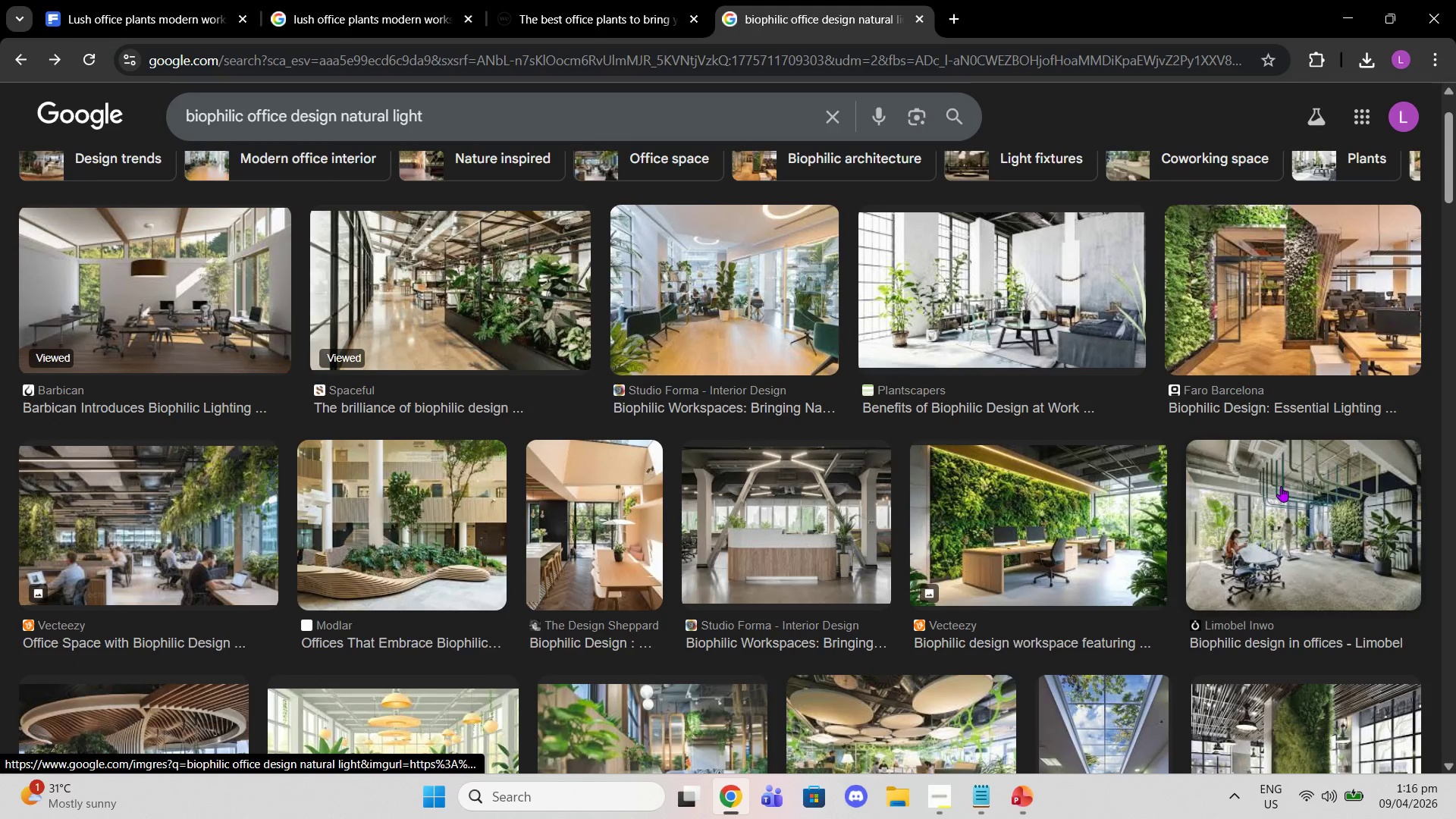 
left_click([1281, 486])
 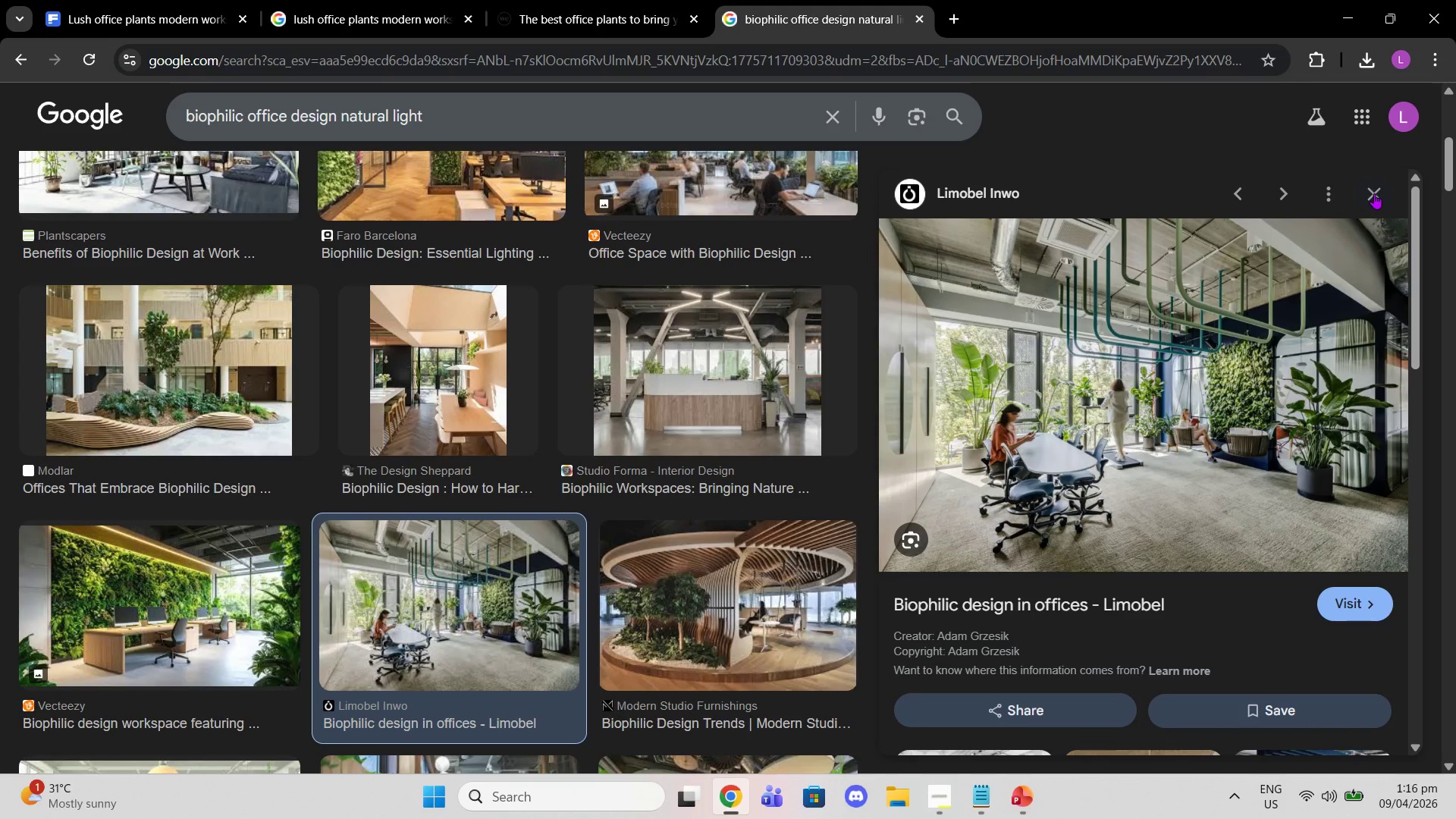 
left_click([1374, 193])
 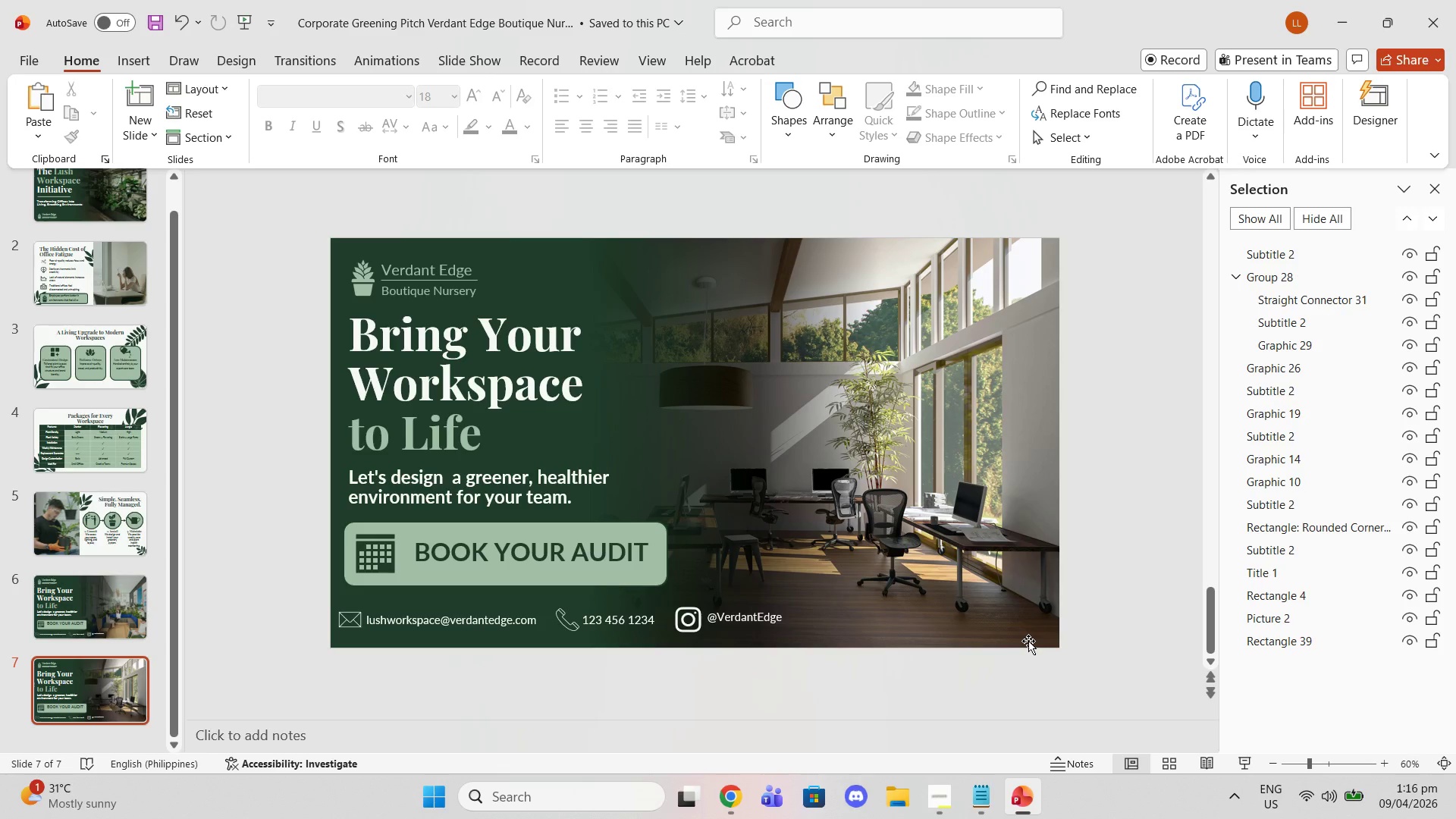 
scroll: coordinate [1028, 641], scroll_direction: up, amount: 1.0
 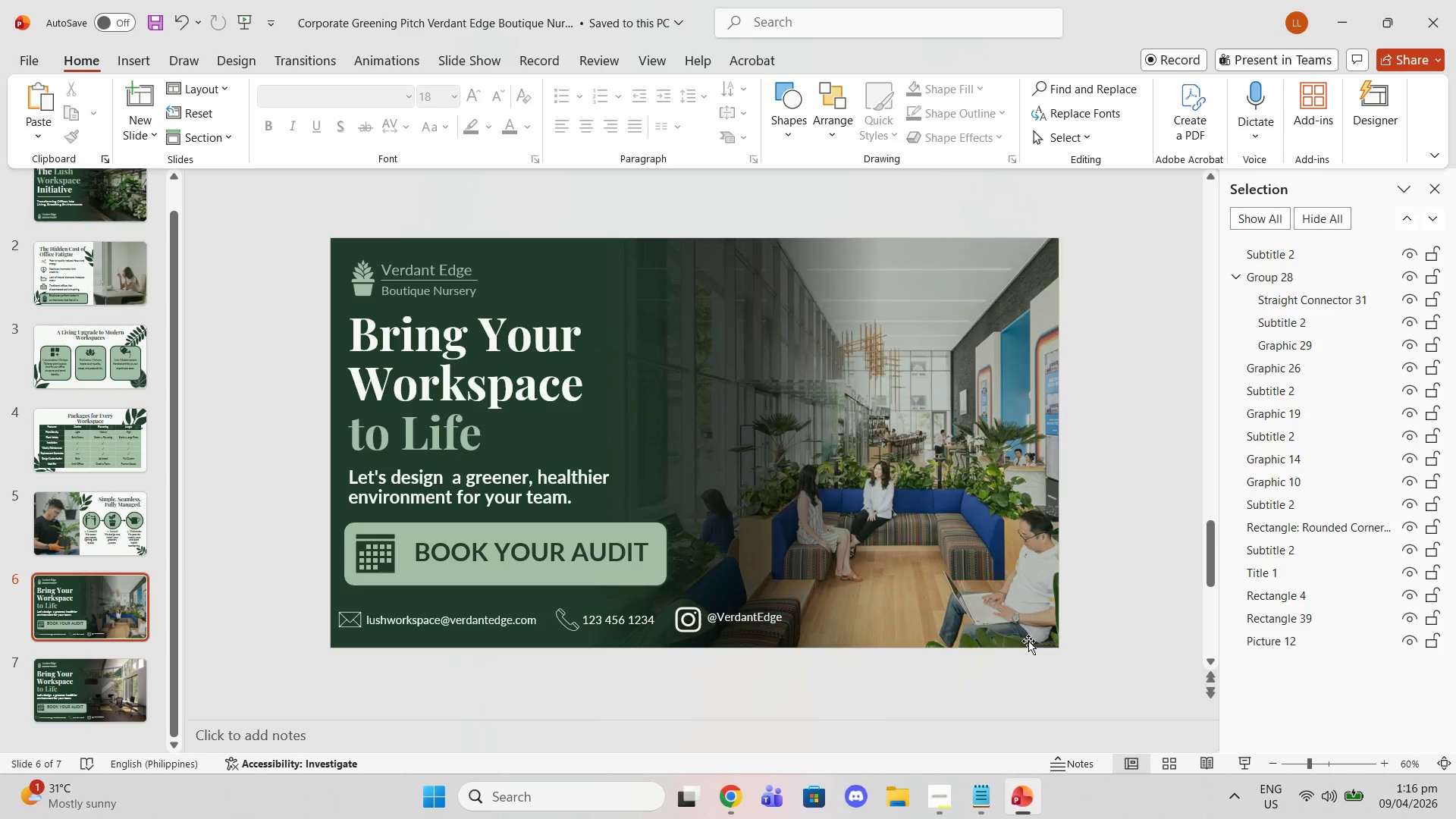 
scroll: coordinate [1027, 645], scroll_direction: down, amount: 1.0
 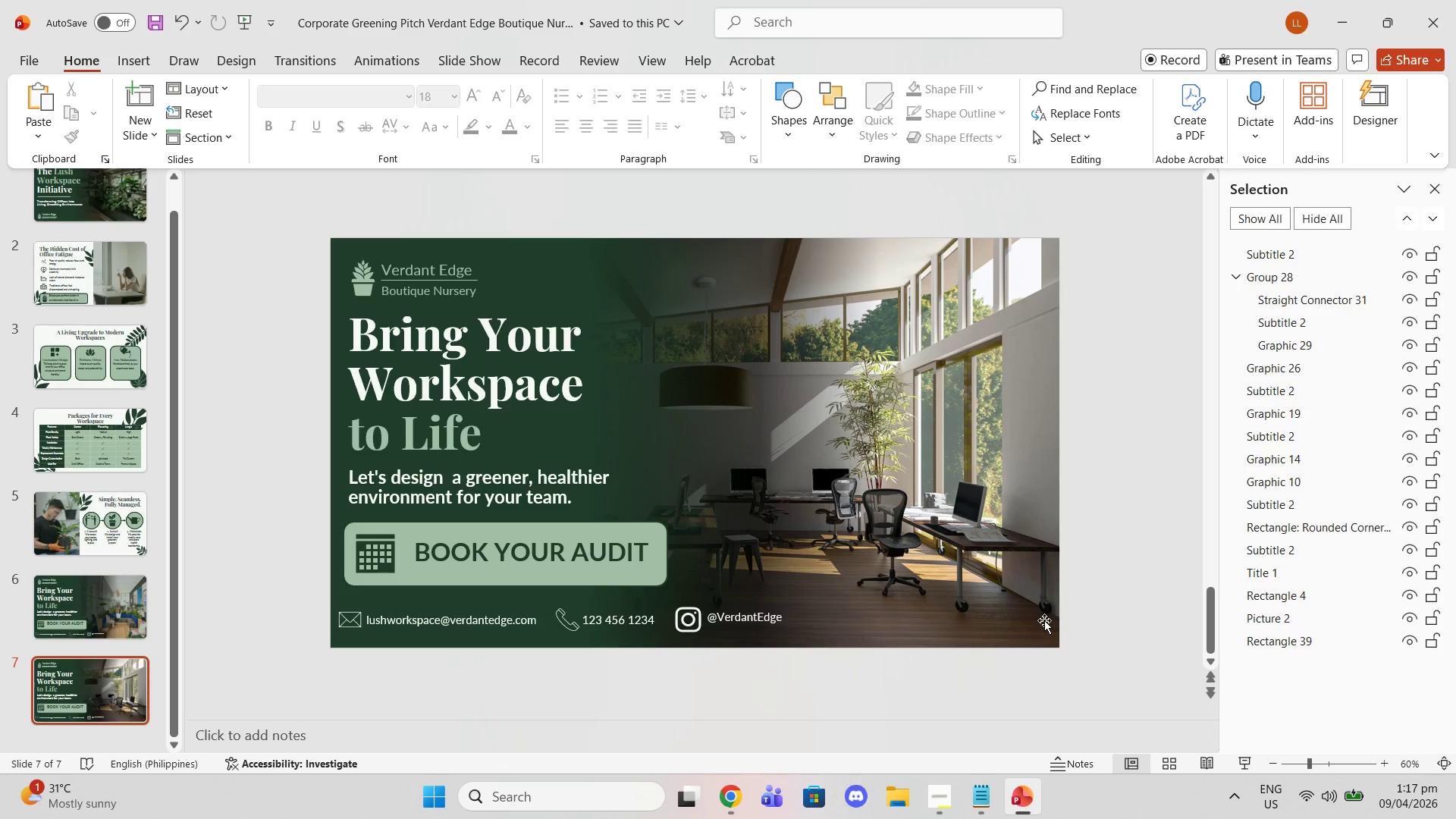 
wait(13.54)
 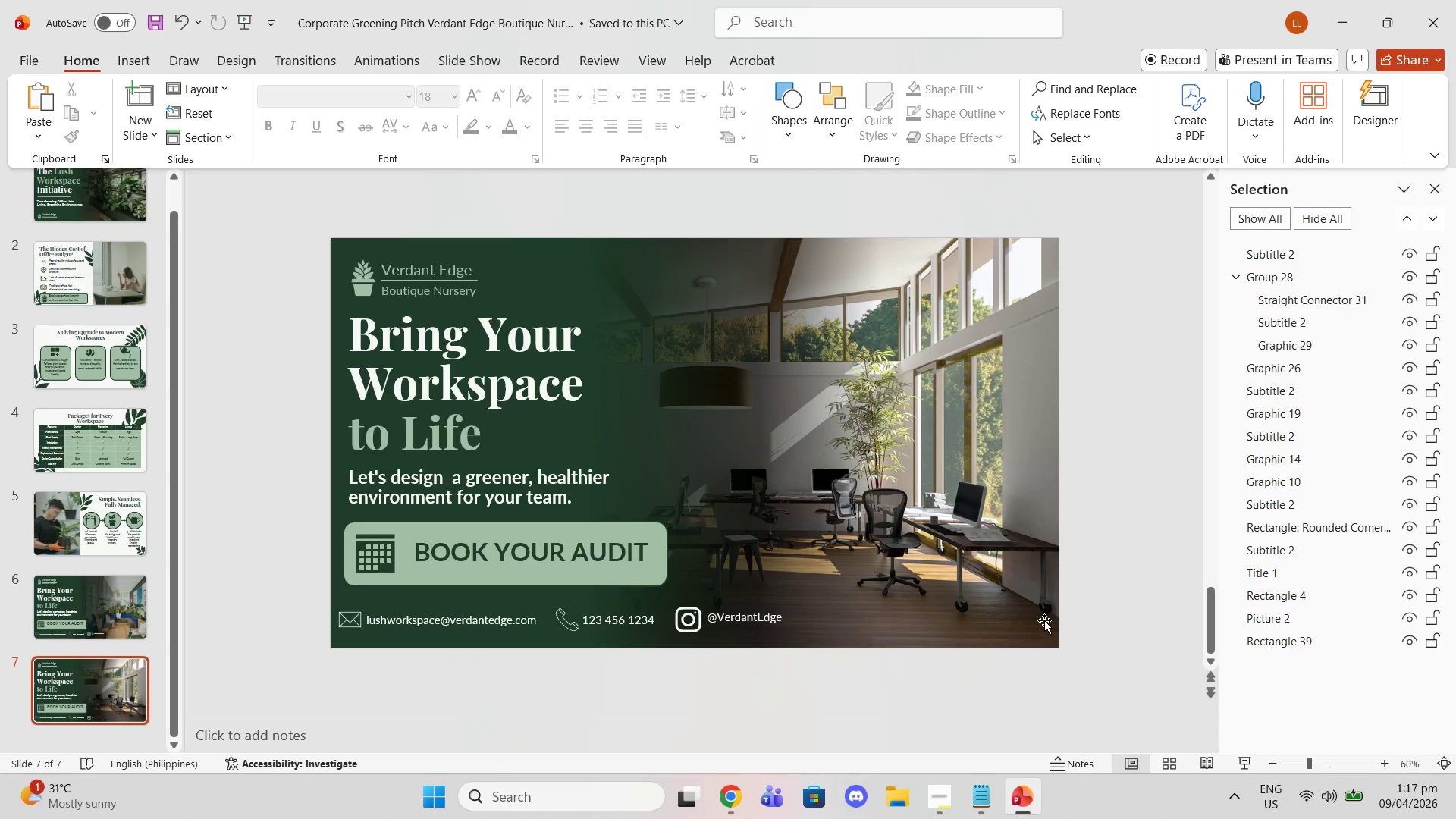 
left_click_drag(start_coordinate=[1310, 615], to_coordinate=[1310, 649])
 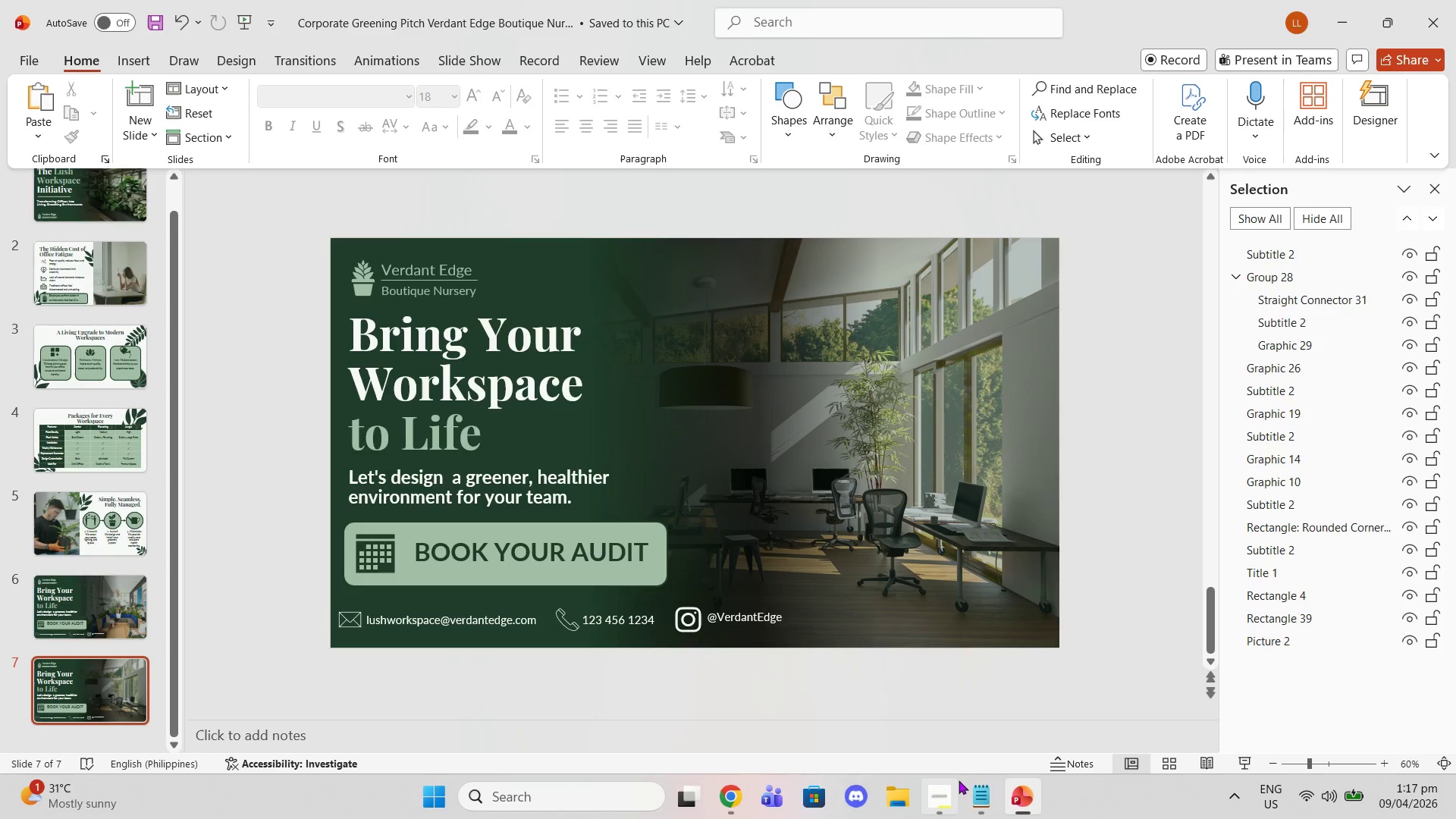 
left_click([950, 786])